 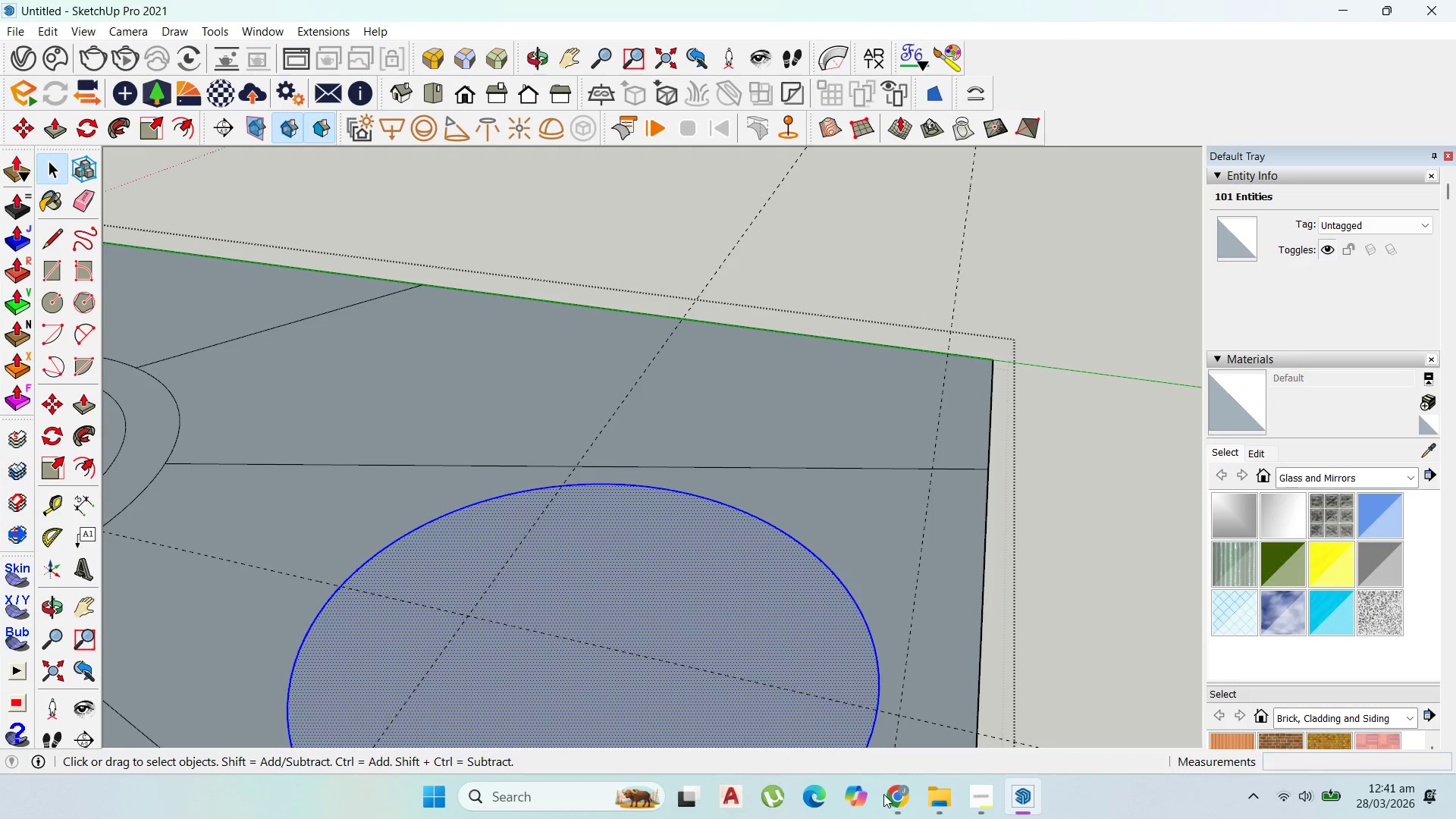 
scroll: coordinate [774, 467], scroll_direction: down, amount: 5.0
 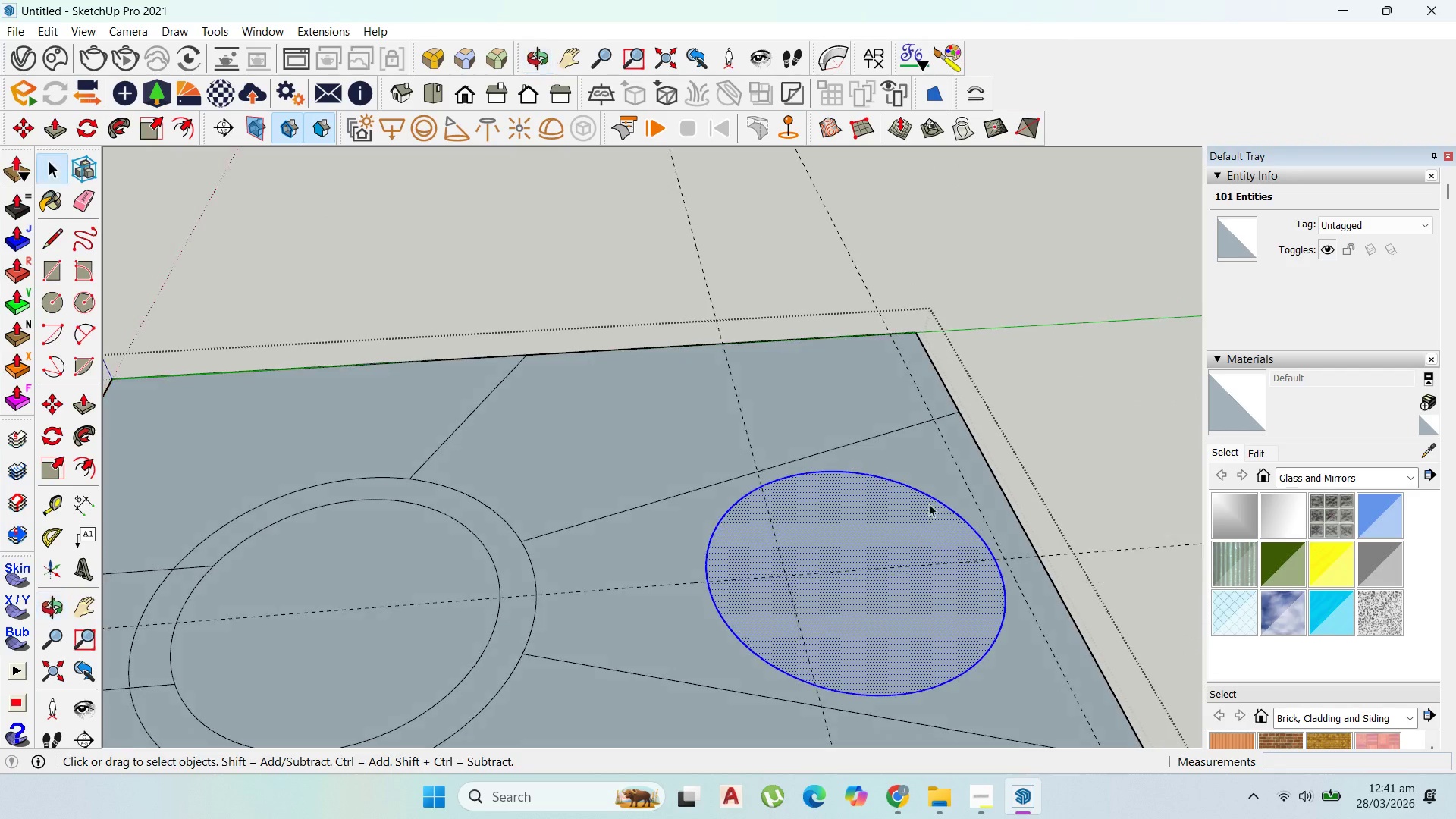 
scroll: coordinate [777, 622], scroll_direction: up, amount: 1.0
 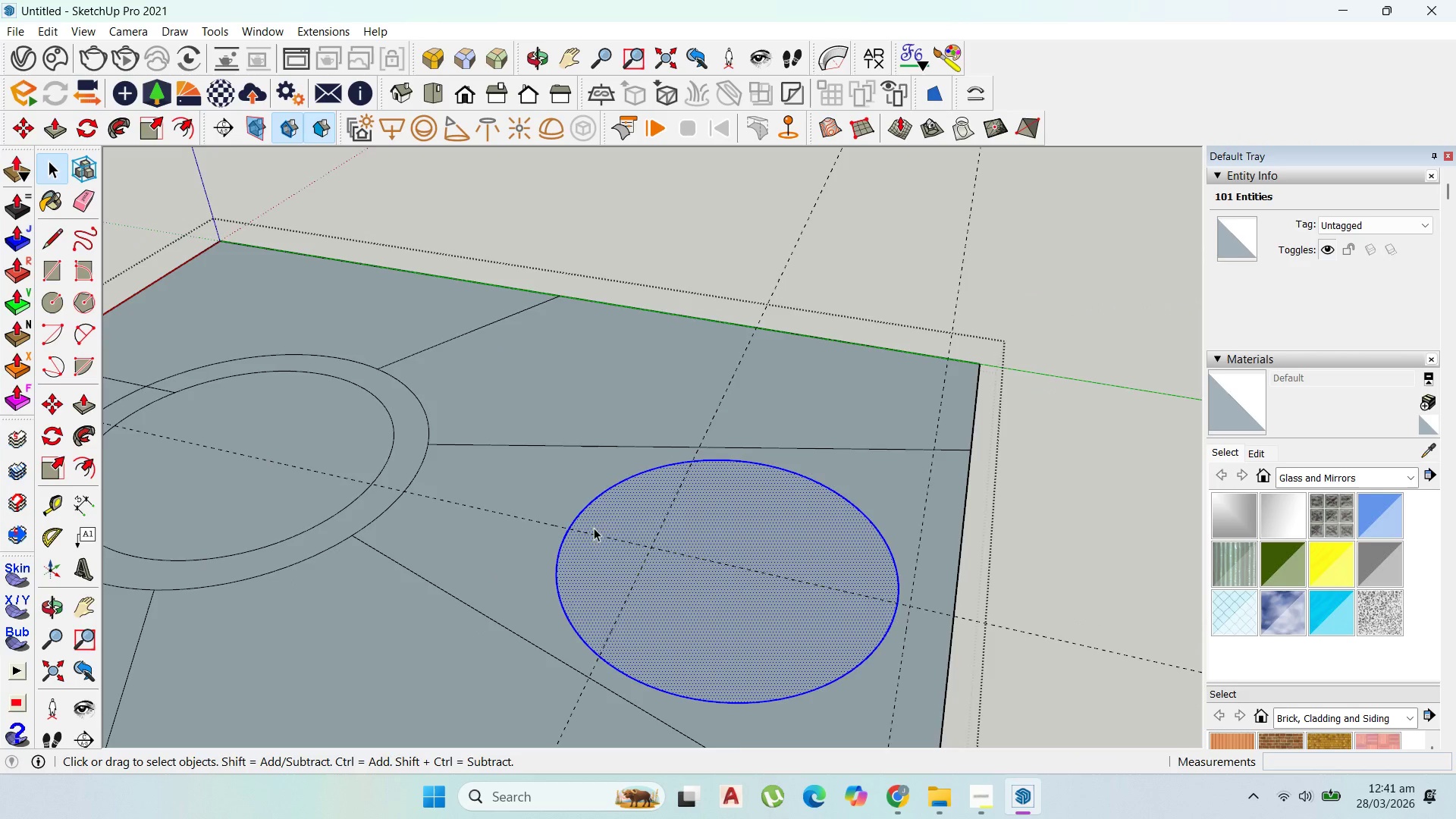 
scroll: coordinate [623, 508], scroll_direction: down, amount: 1.0
 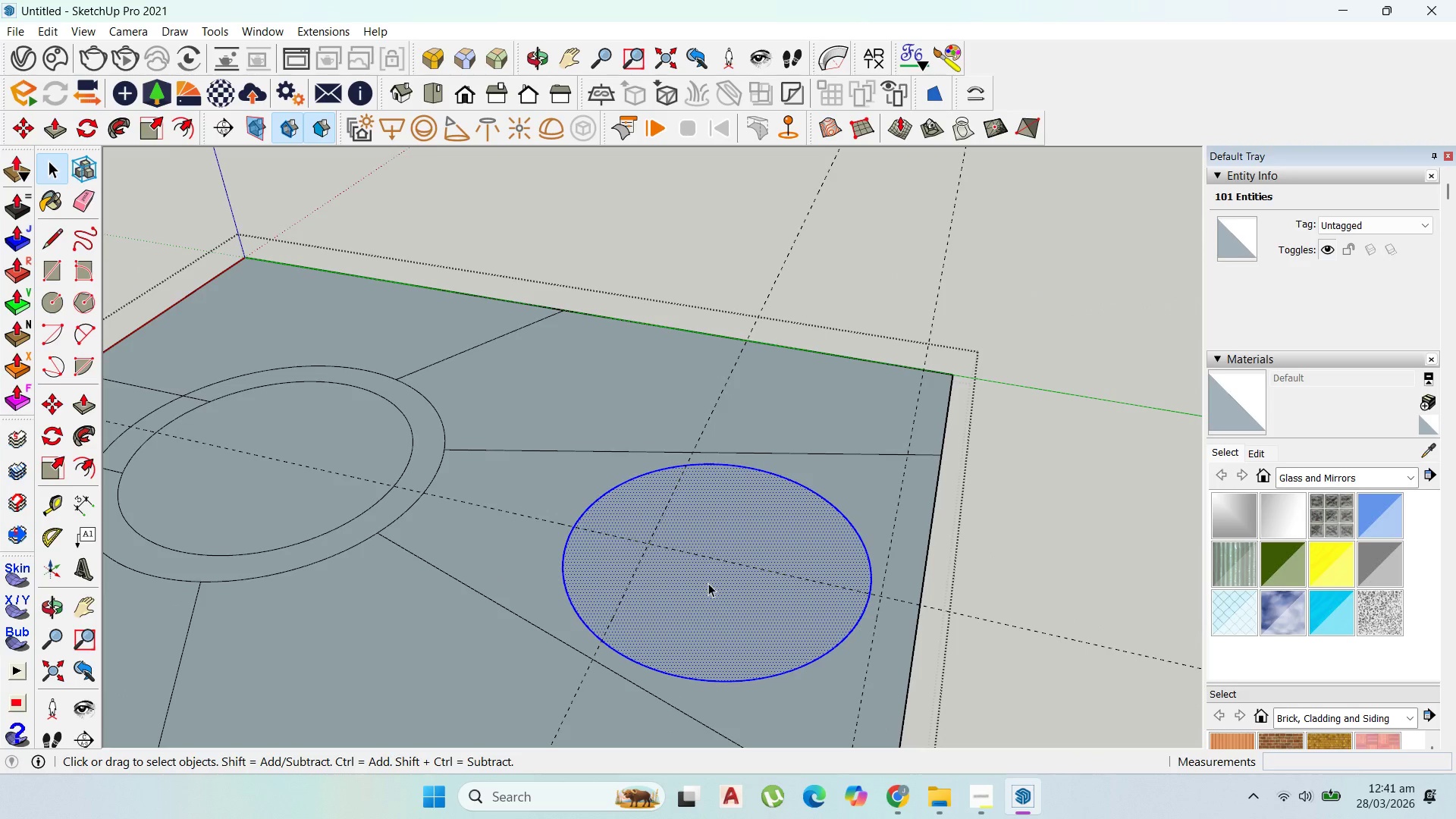 
right_click([708, 583])
 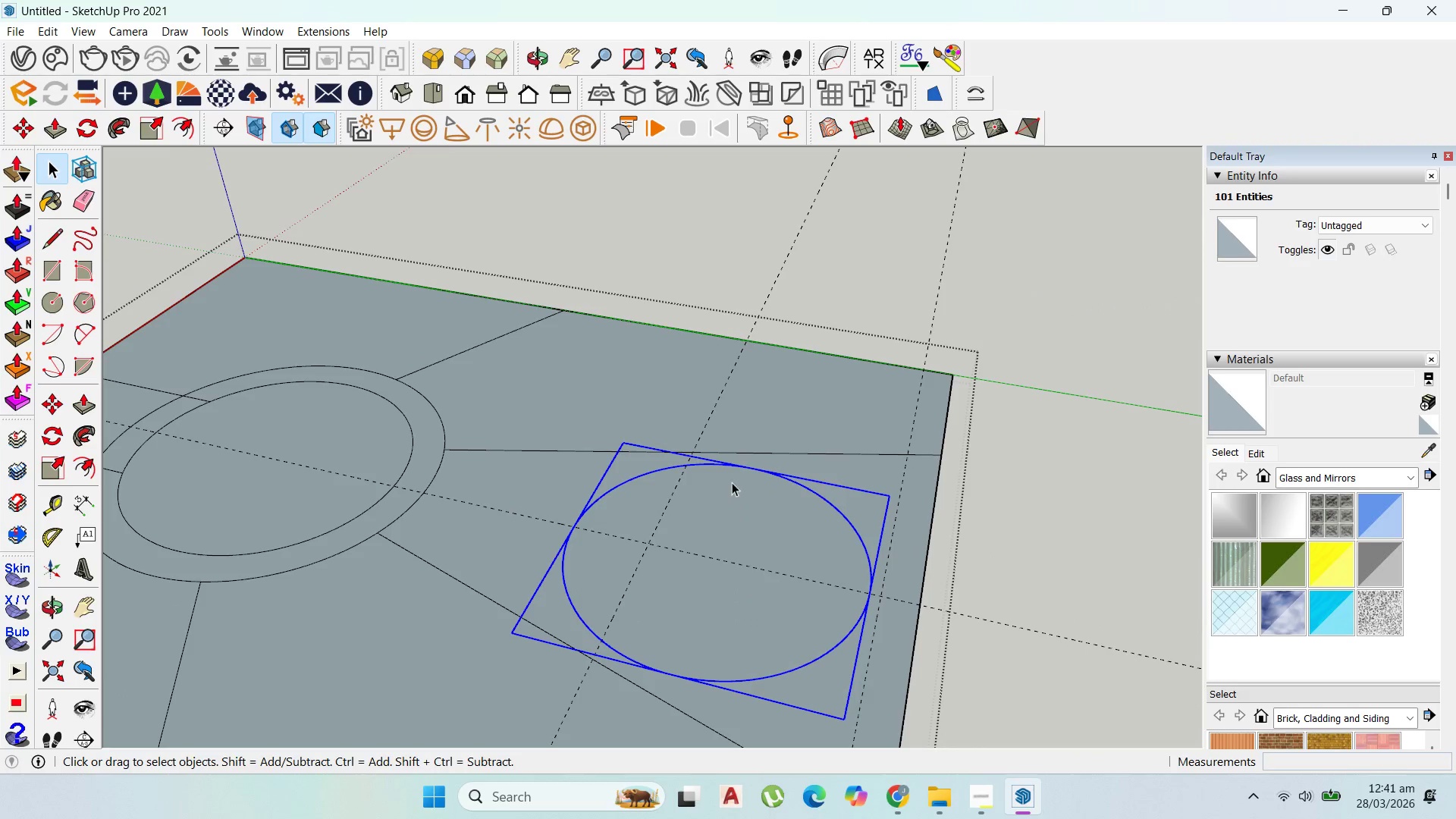 
double_click([732, 483])
 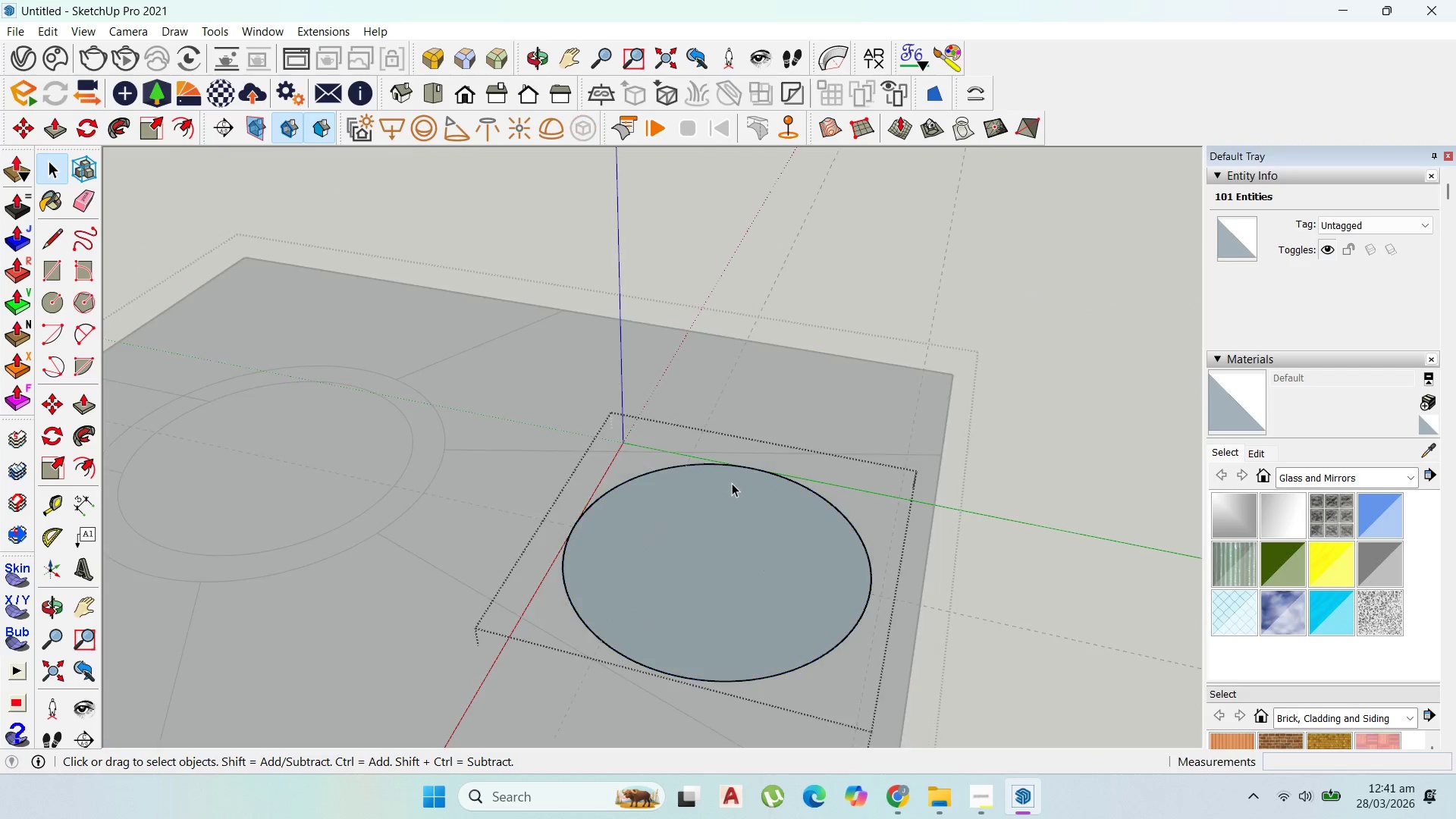 
triple_click([732, 483])
 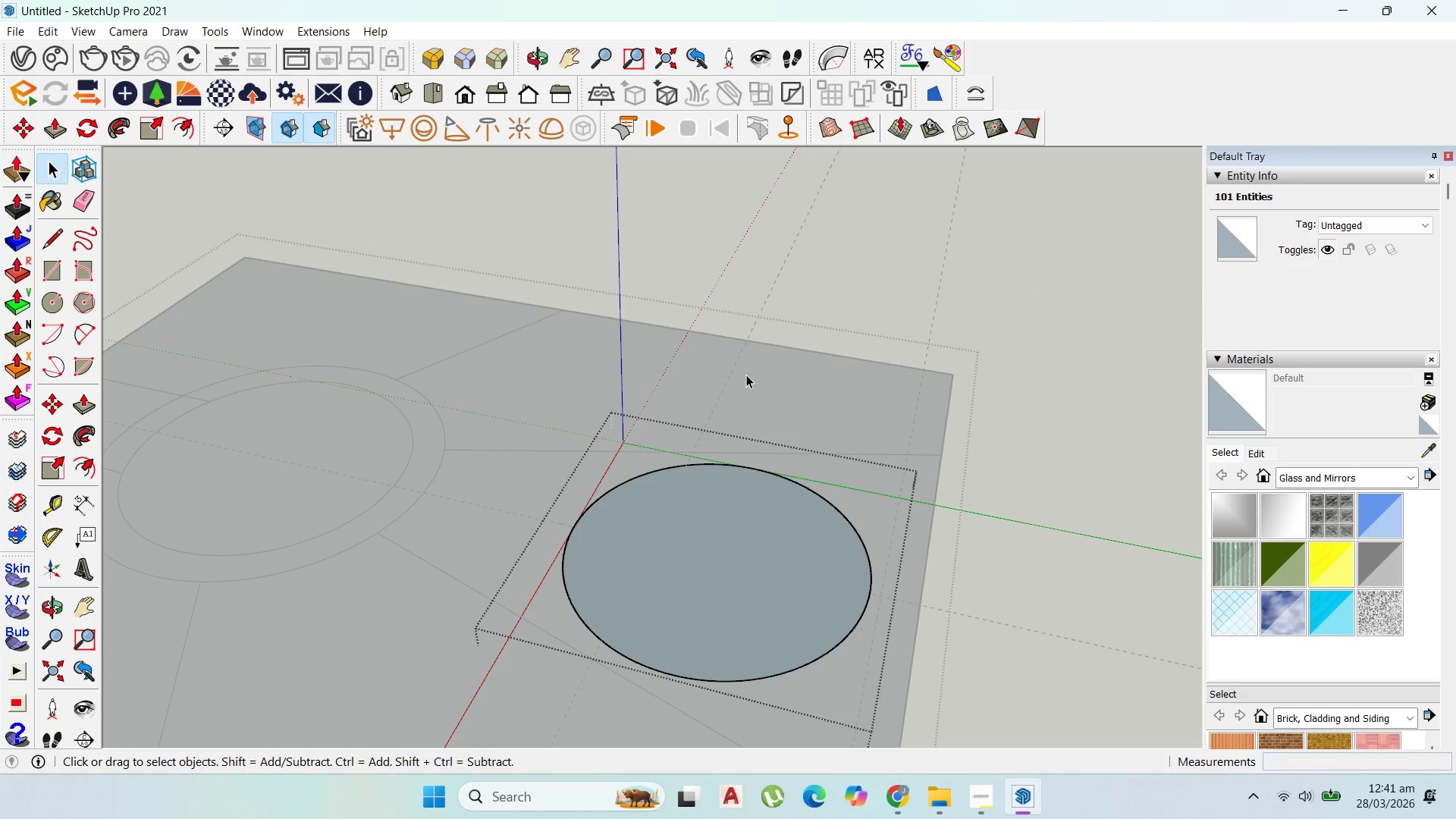 
scroll: coordinate [651, 463], scroll_direction: up, amount: 2.0
 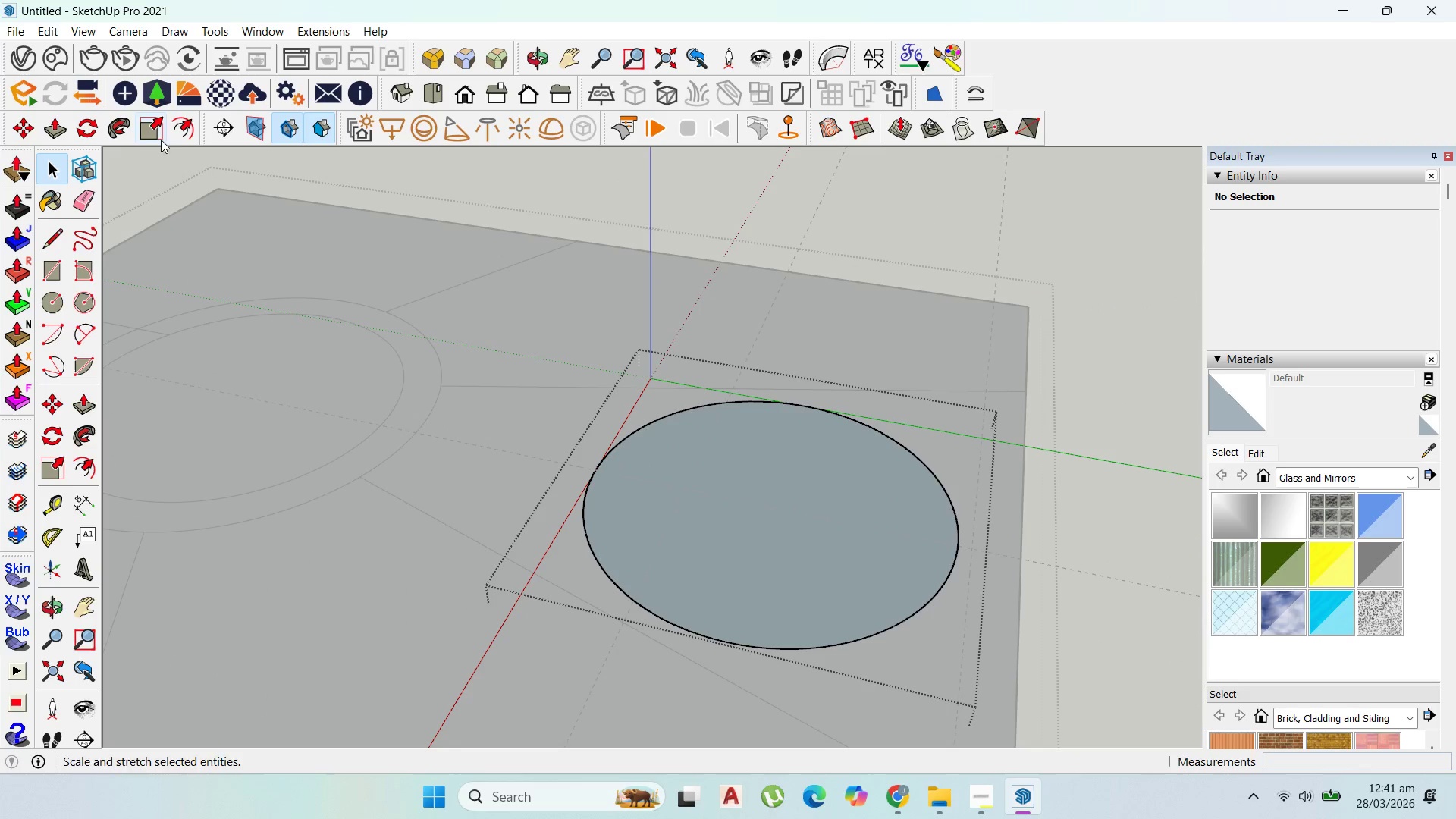 
left_click([174, 131])
 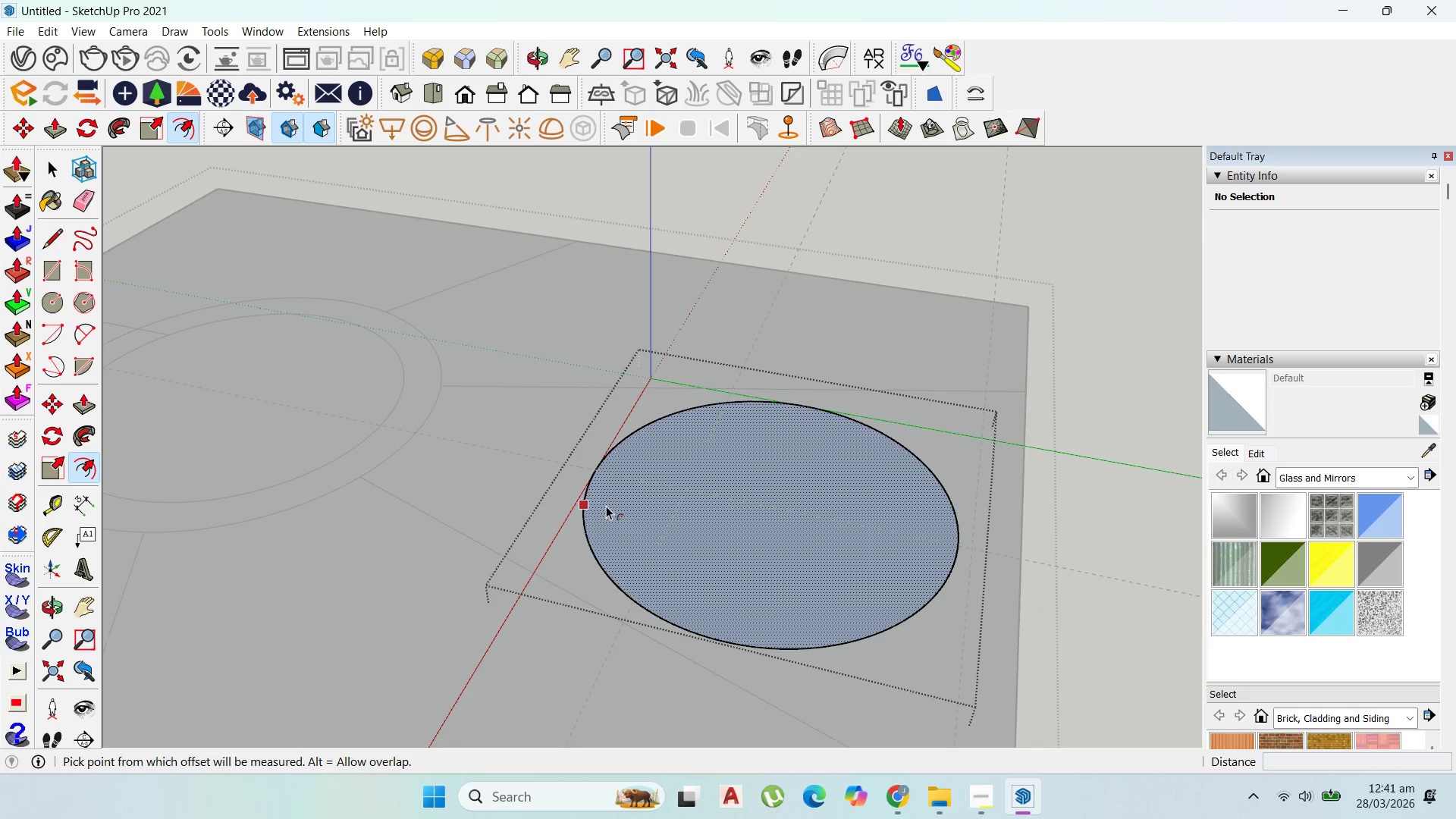 
left_click_drag(start_coordinate=[606, 507], to_coordinate=[591, 519])
 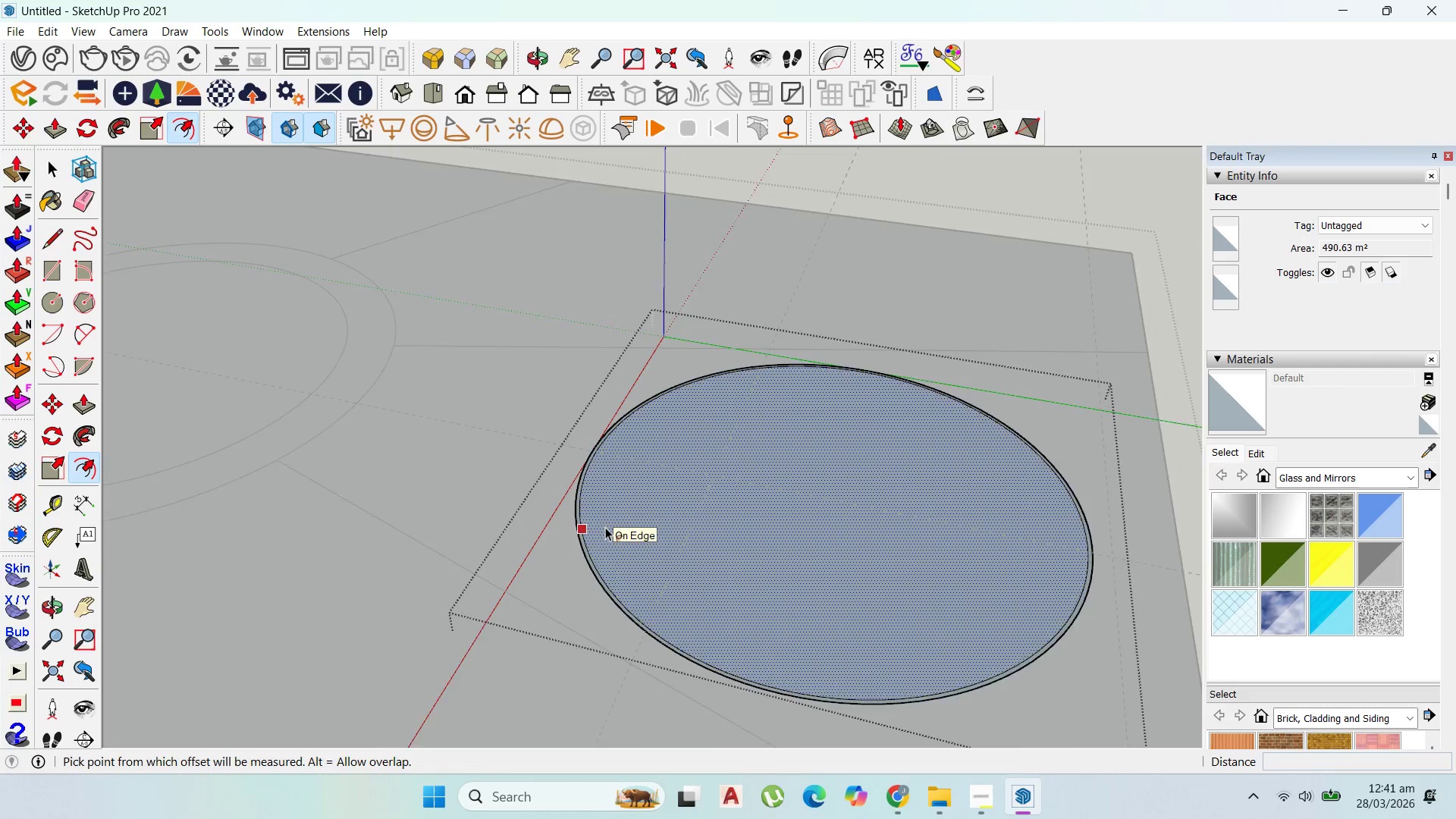 
type(2000)
key(Backspace)
 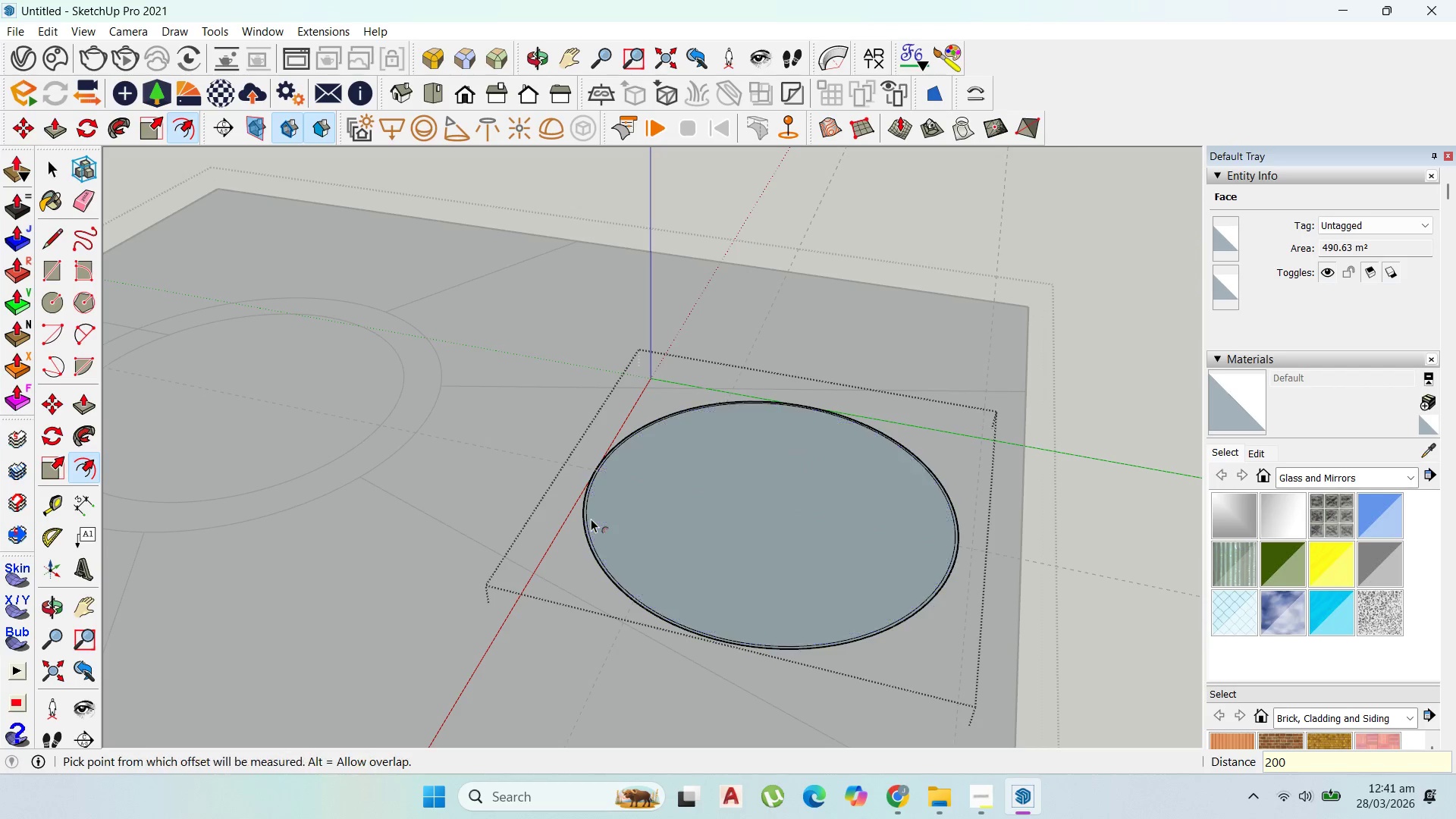 
key(Enter)
 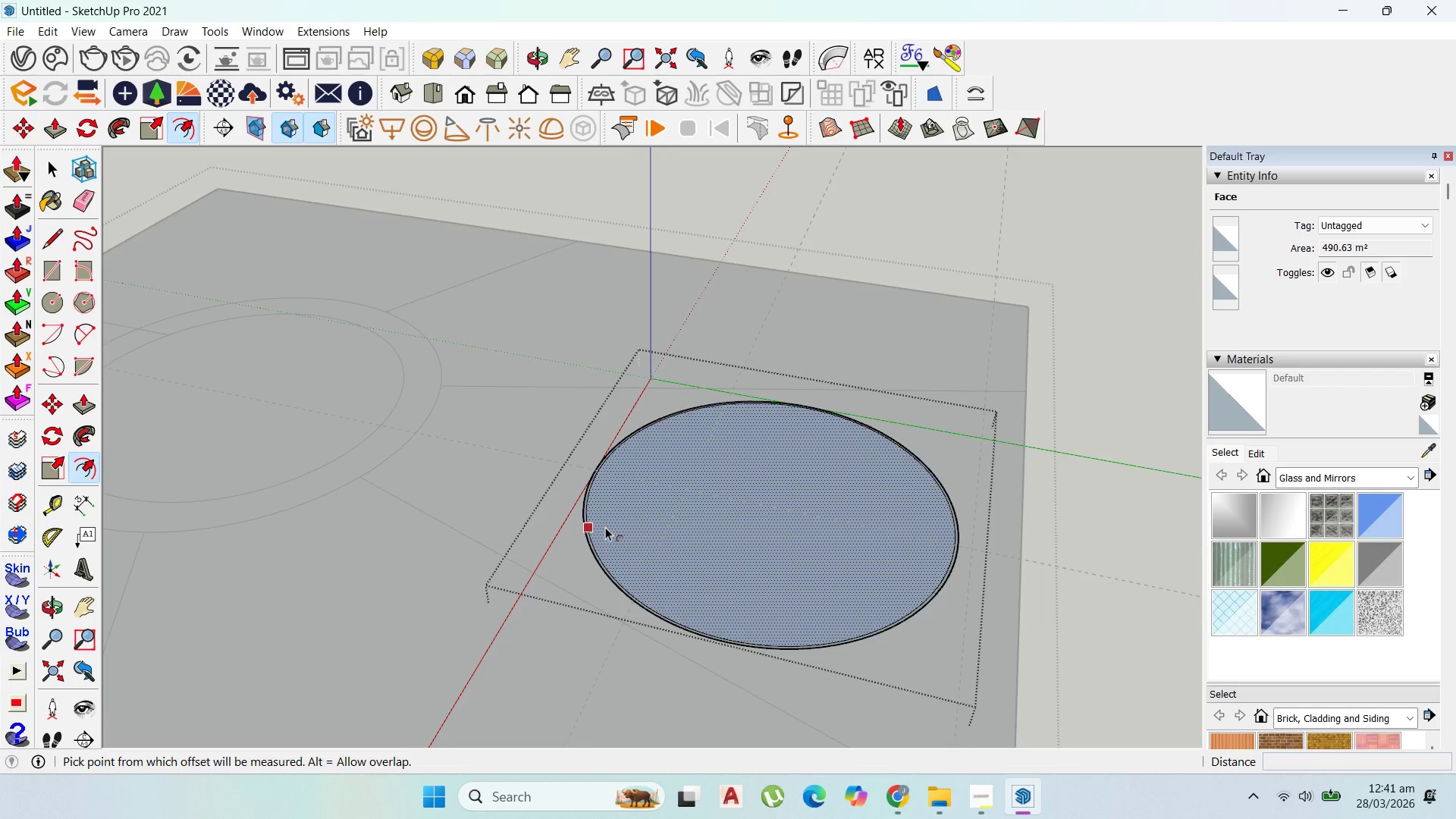 
left_click_drag(start_coordinate=[582, 520], to_coordinate=[600, 524])
 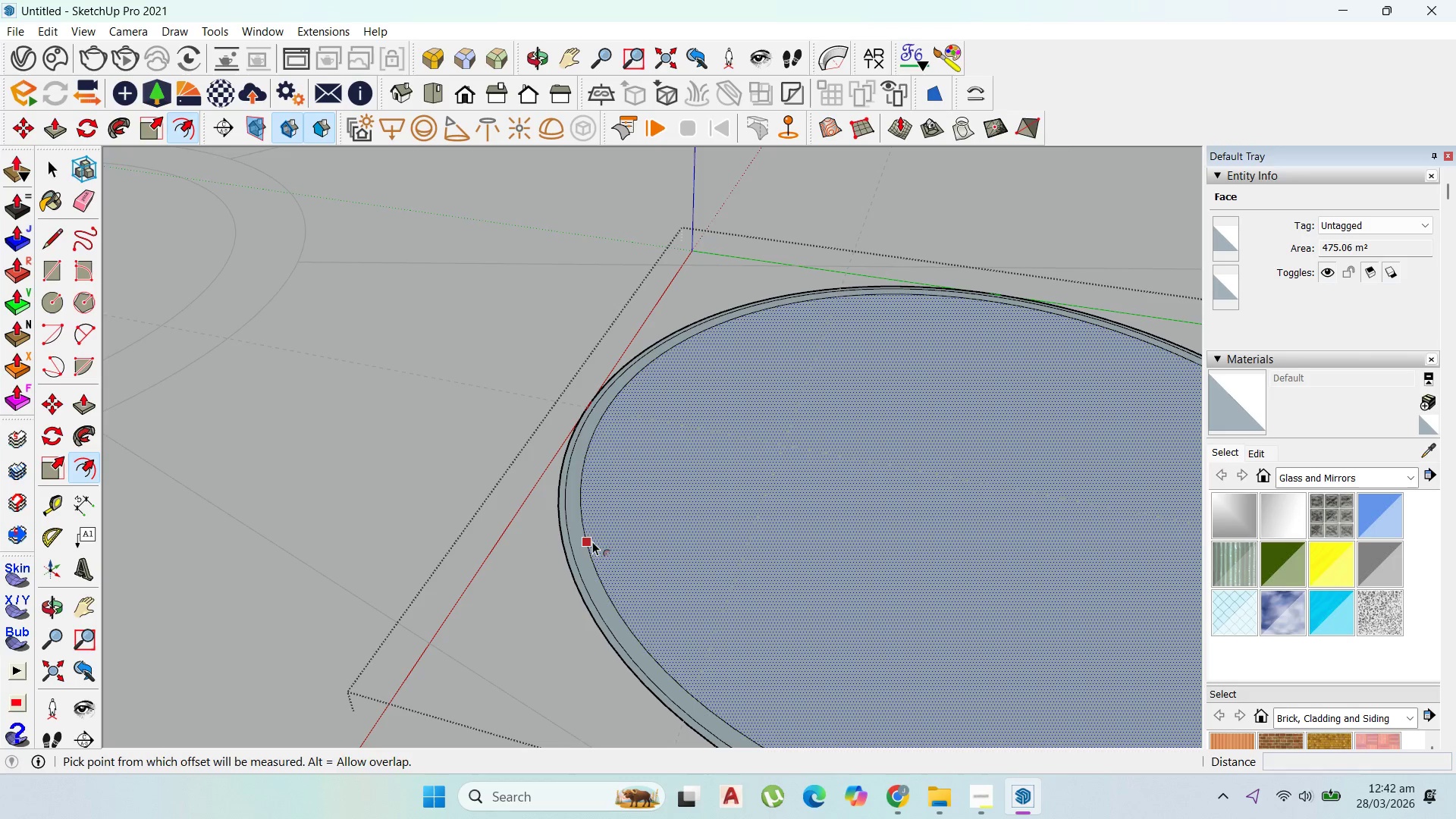 
scroll: coordinate [583, 521], scroll_direction: up, amount: 8.0
 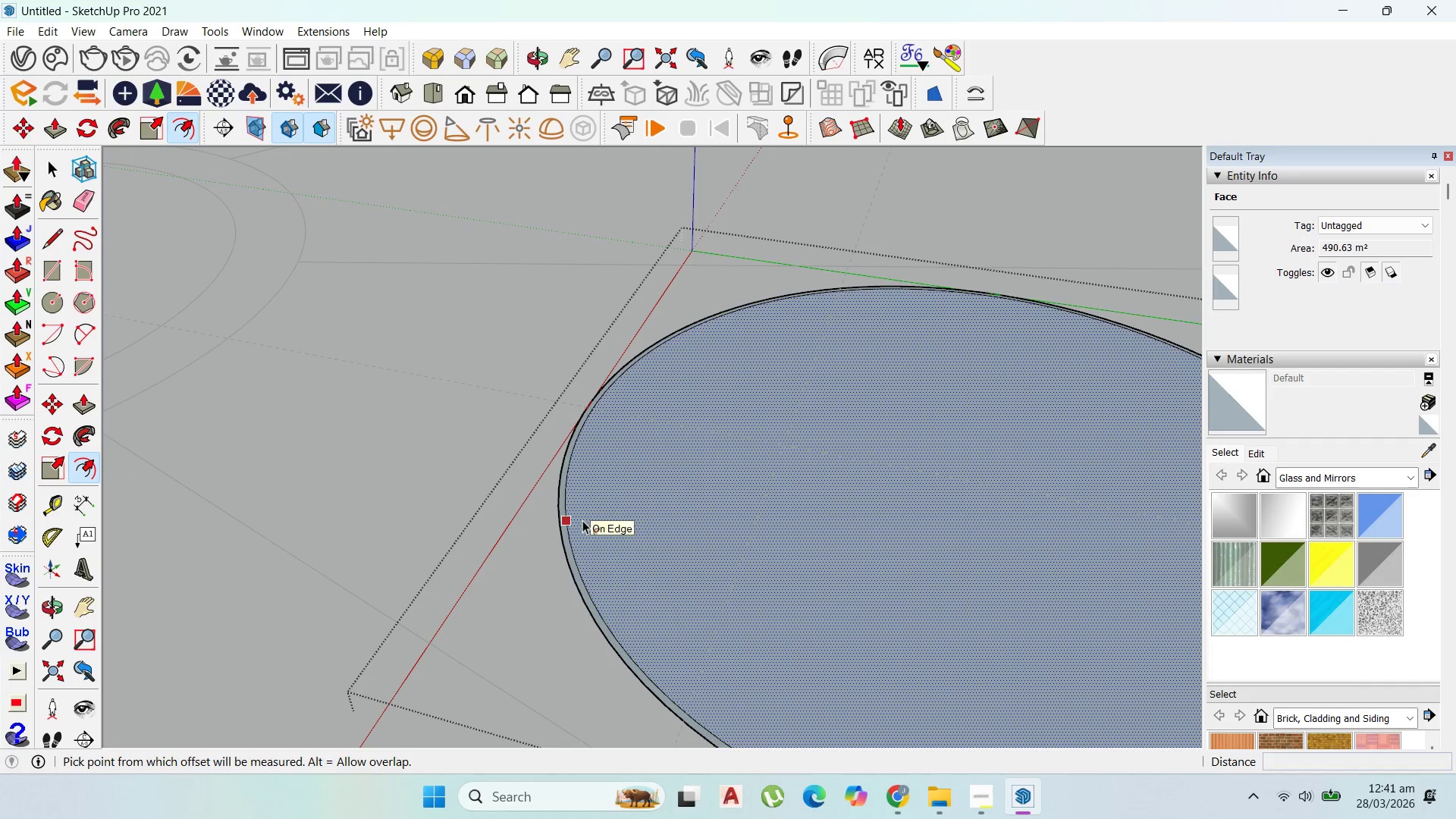 
type(450)
 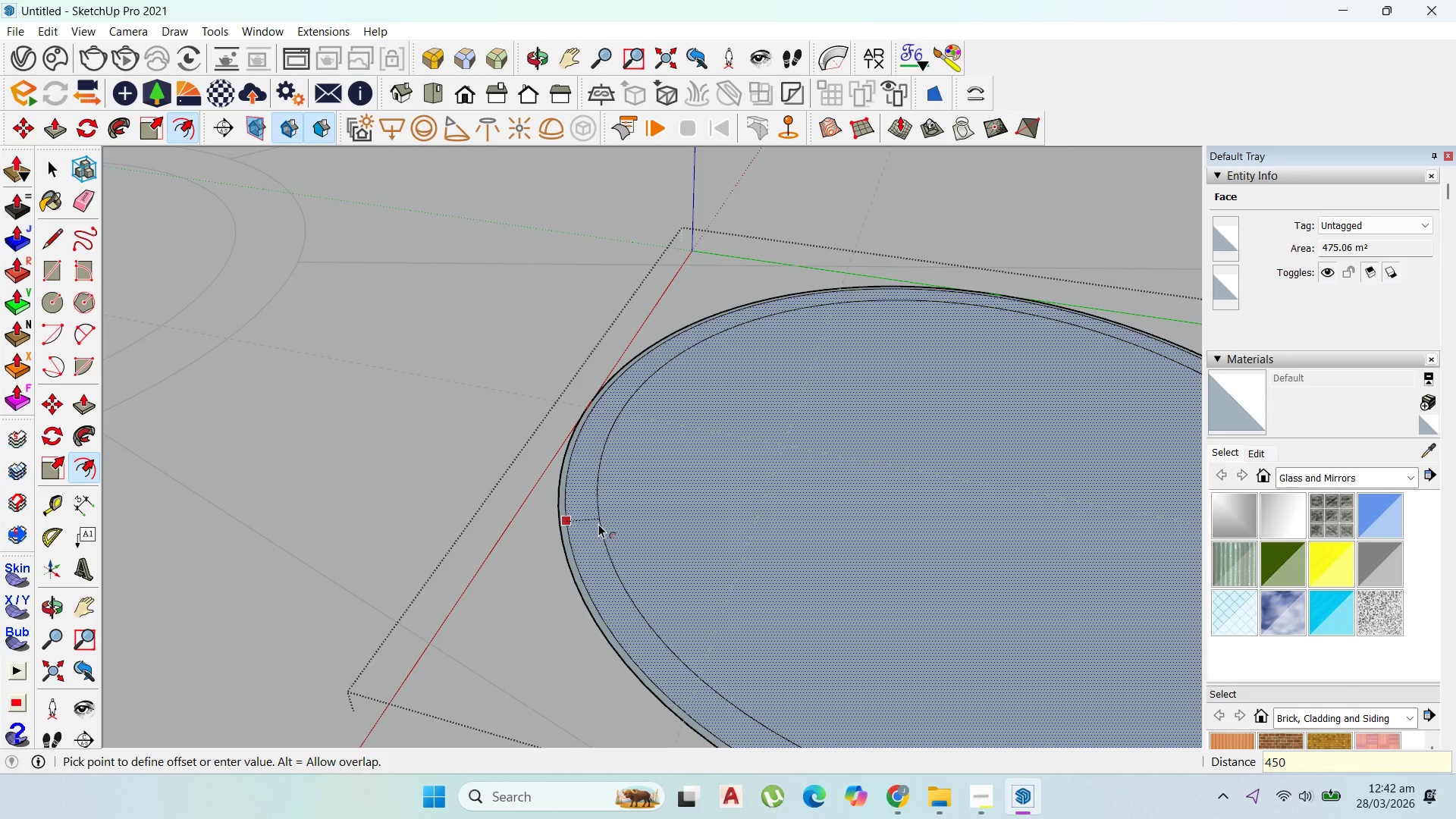 
key(Enter)
 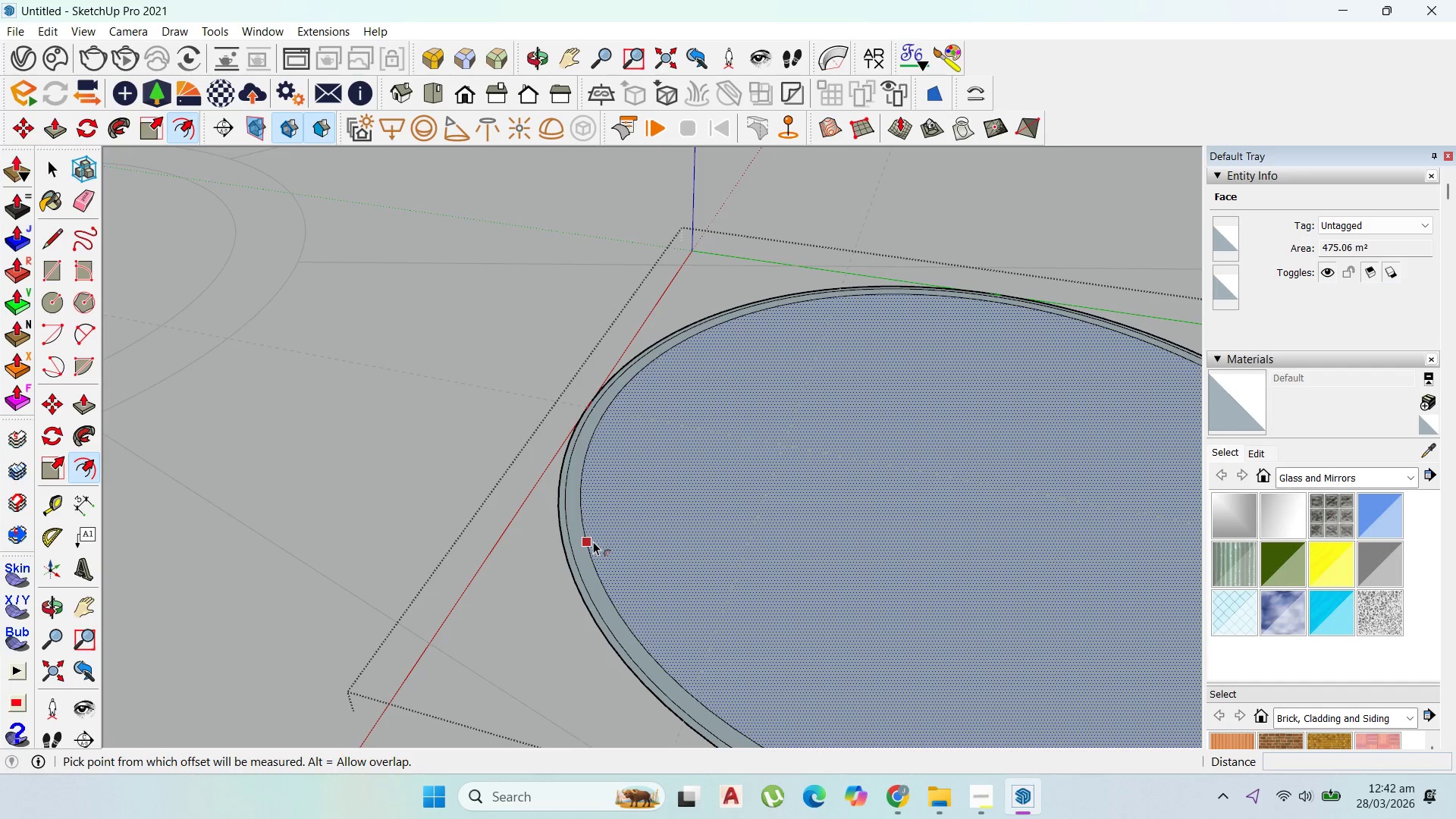 
left_click_drag(start_coordinate=[592, 541], to_coordinate=[615, 541])
 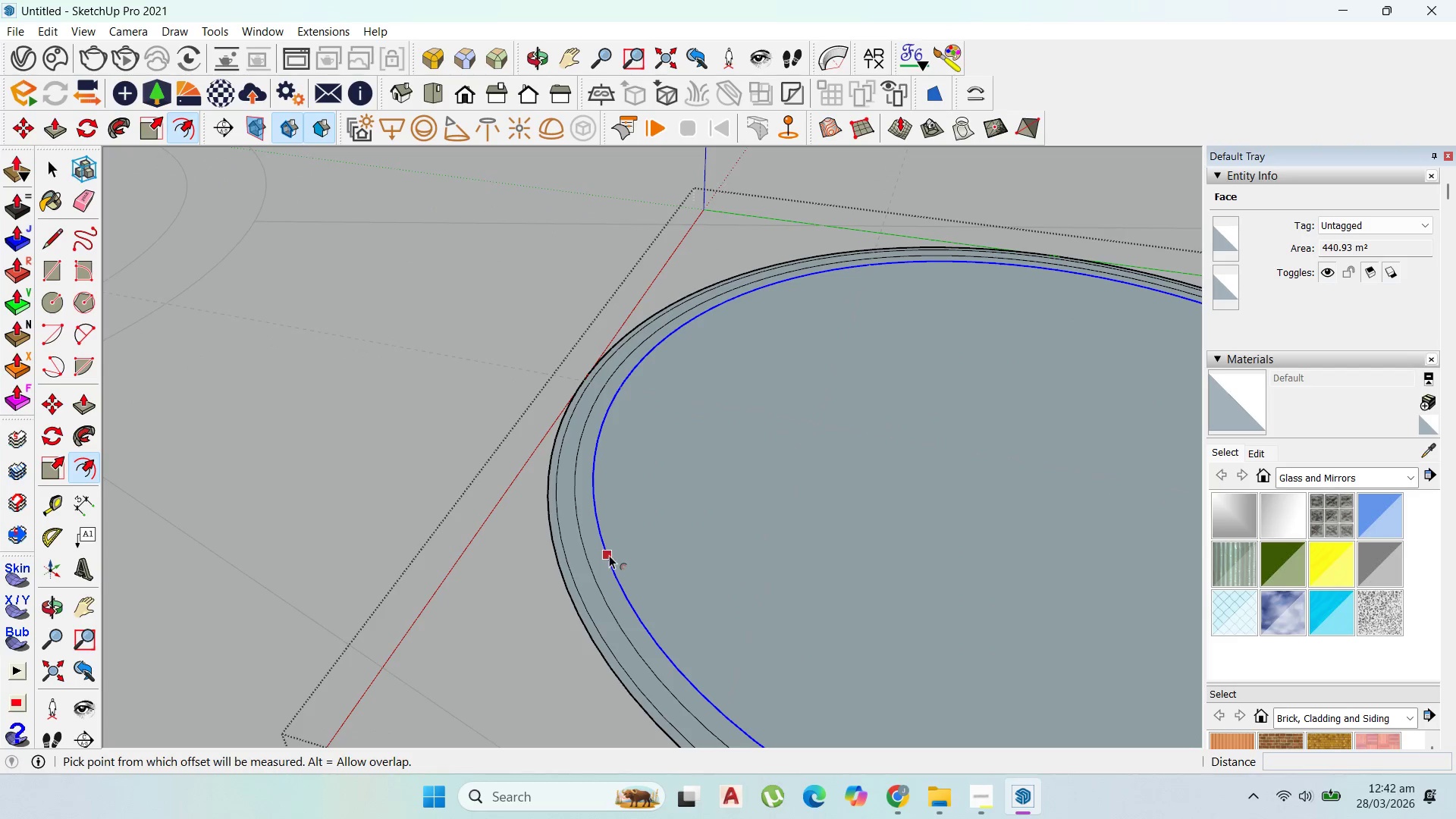 
type(450)
 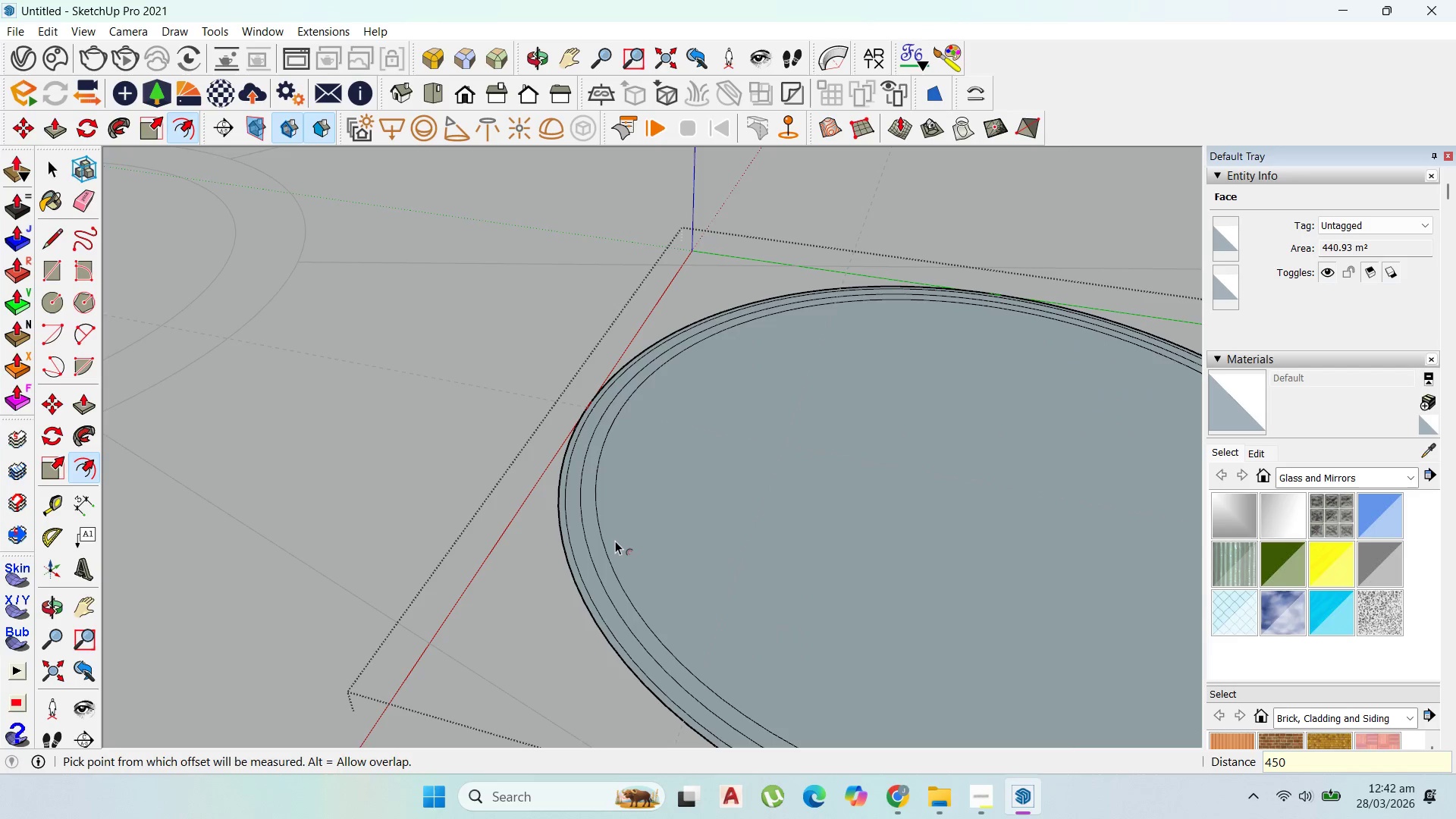 
key(Enter)
 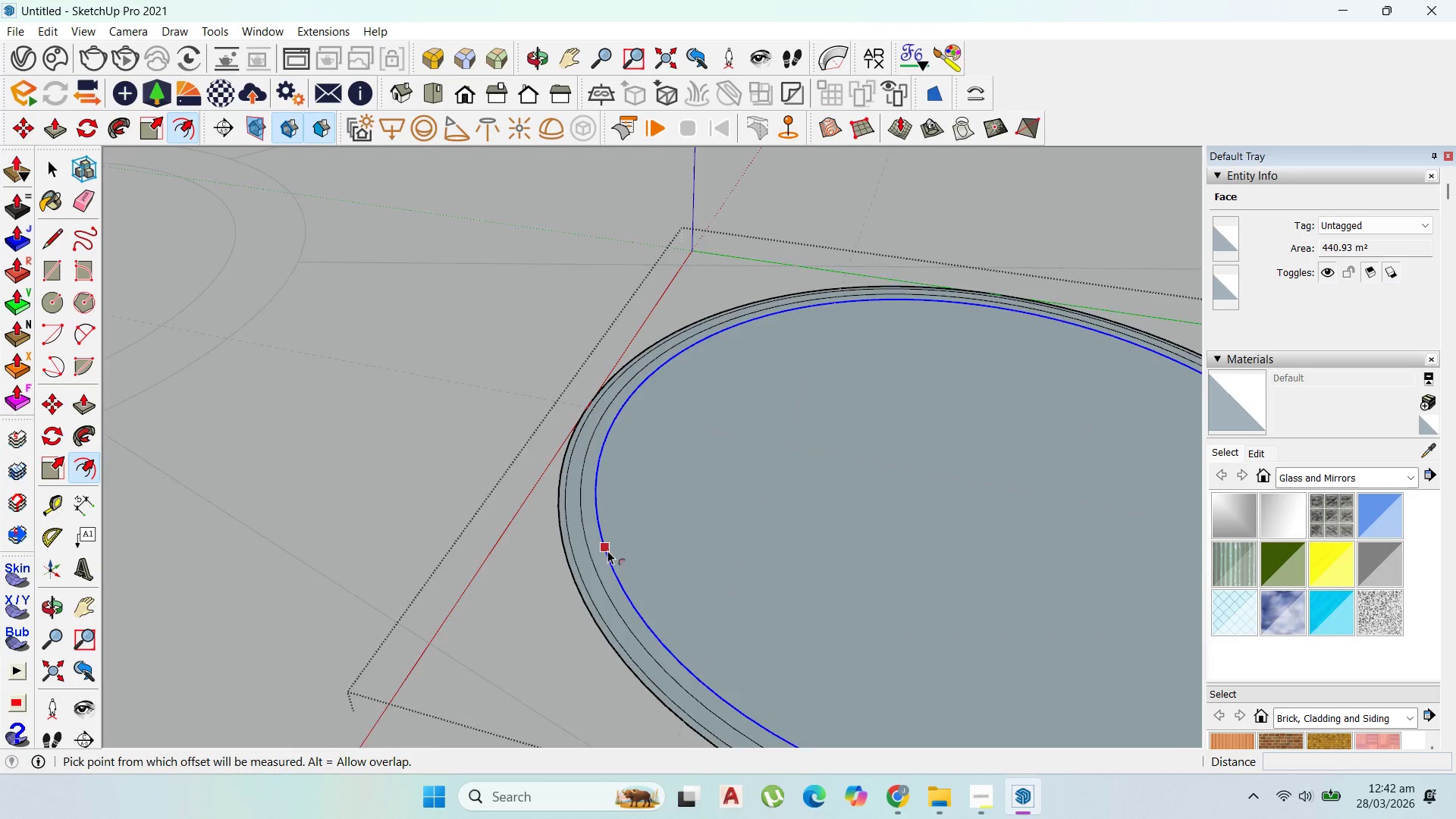 
scroll: coordinate [607, 554], scroll_direction: up, amount: 2.0
 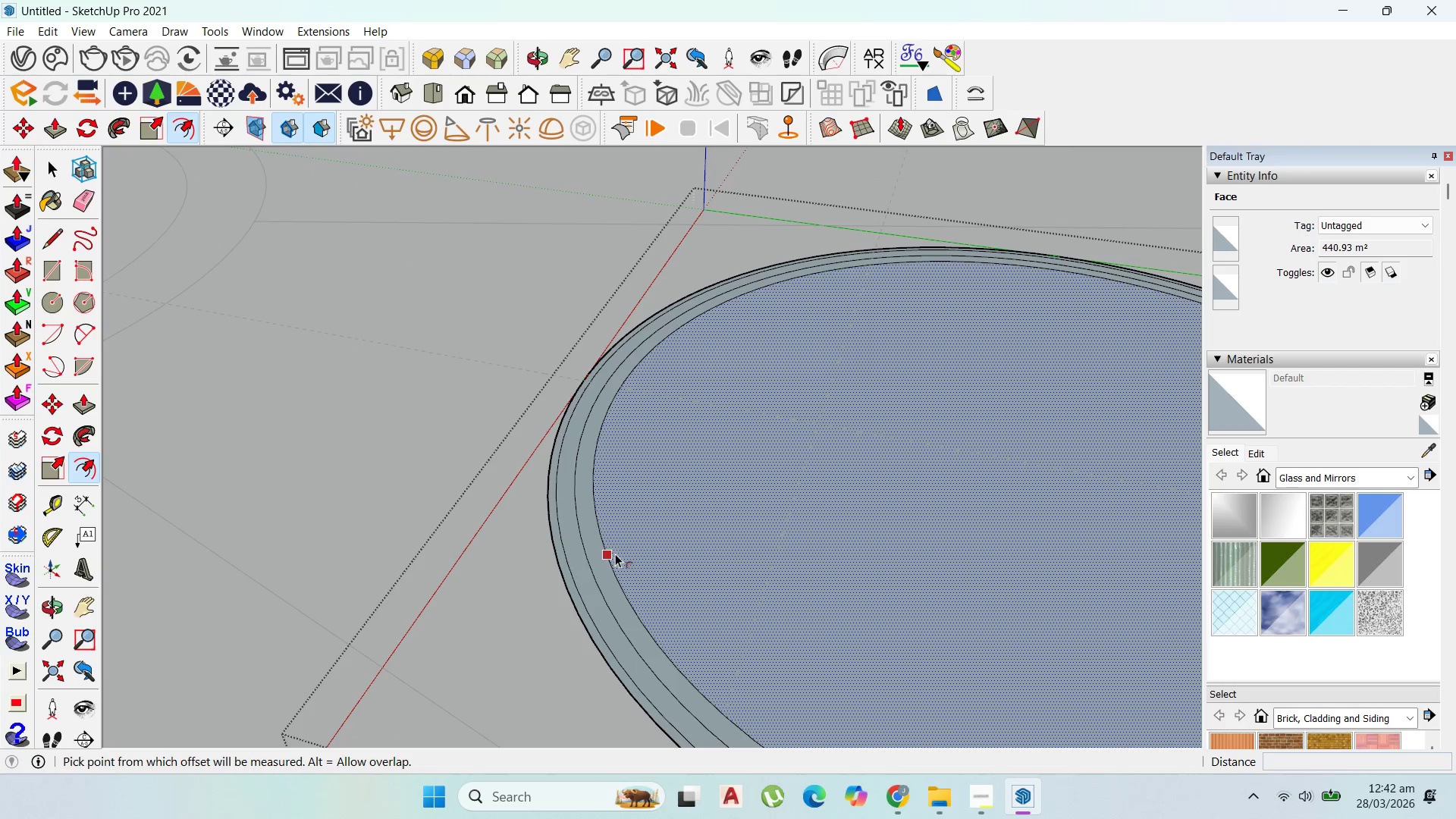 
left_click_drag(start_coordinate=[616, 554], to_coordinate=[639, 551])
 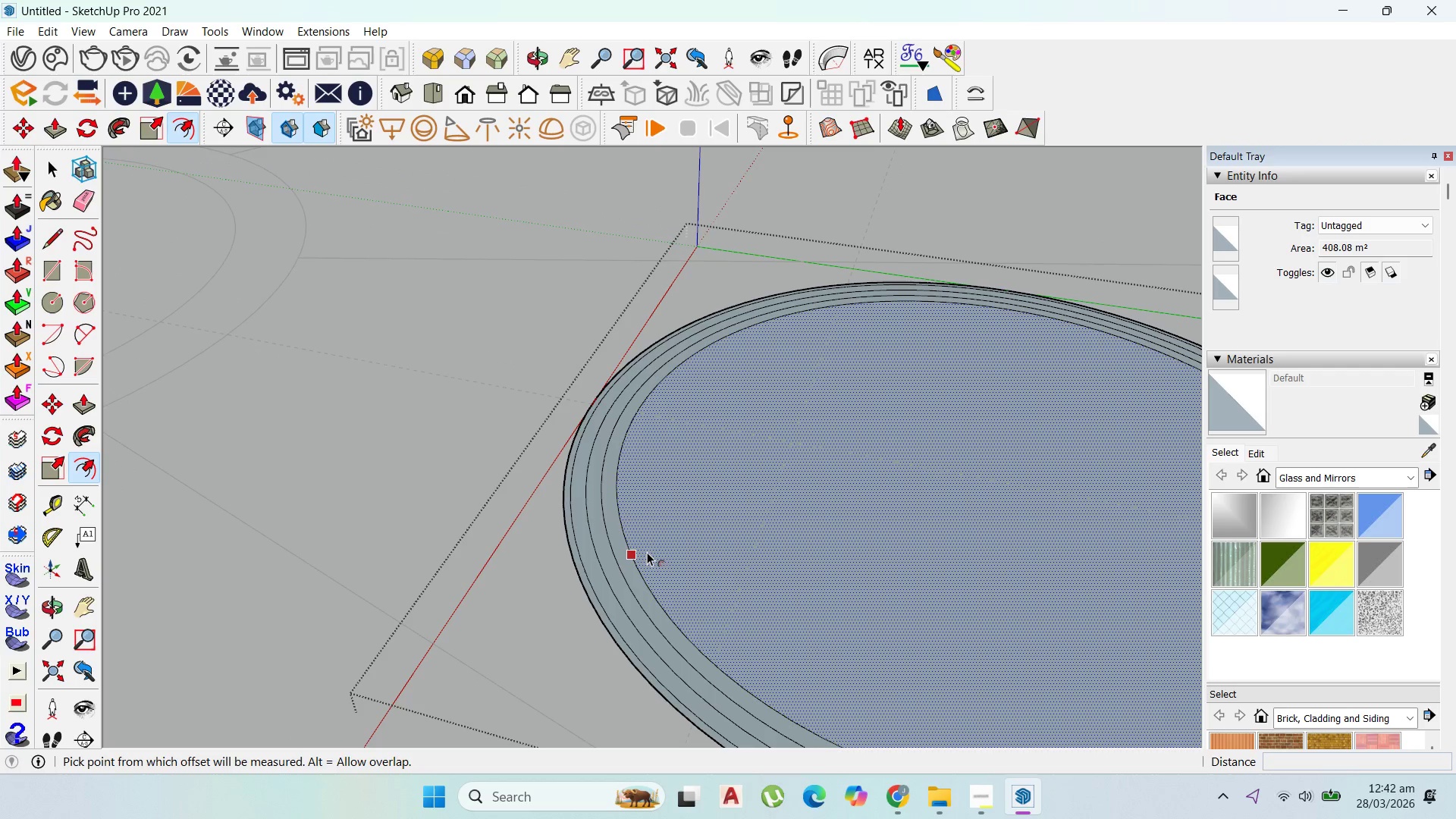 
type(450)
 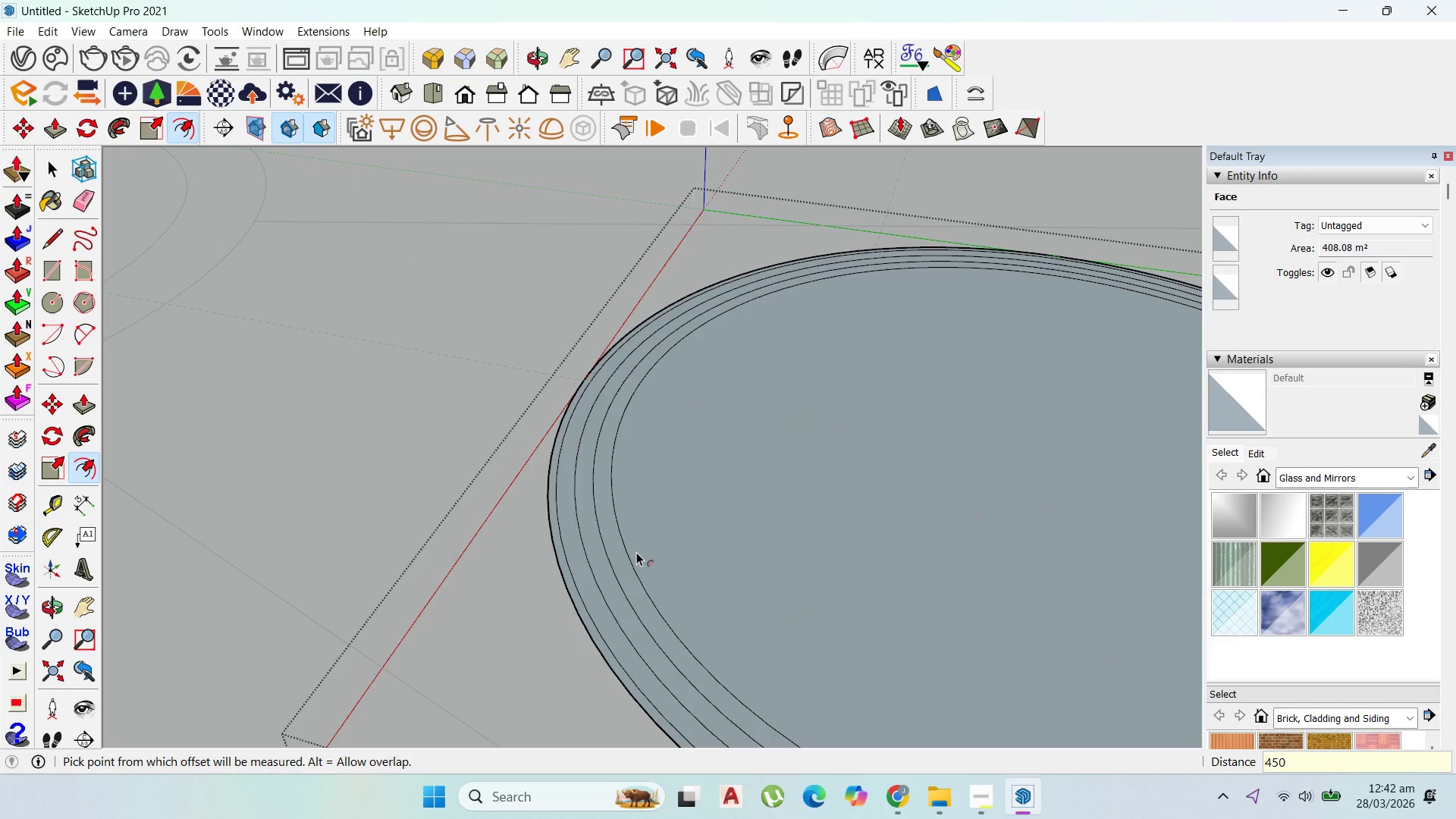 
key(Enter)
 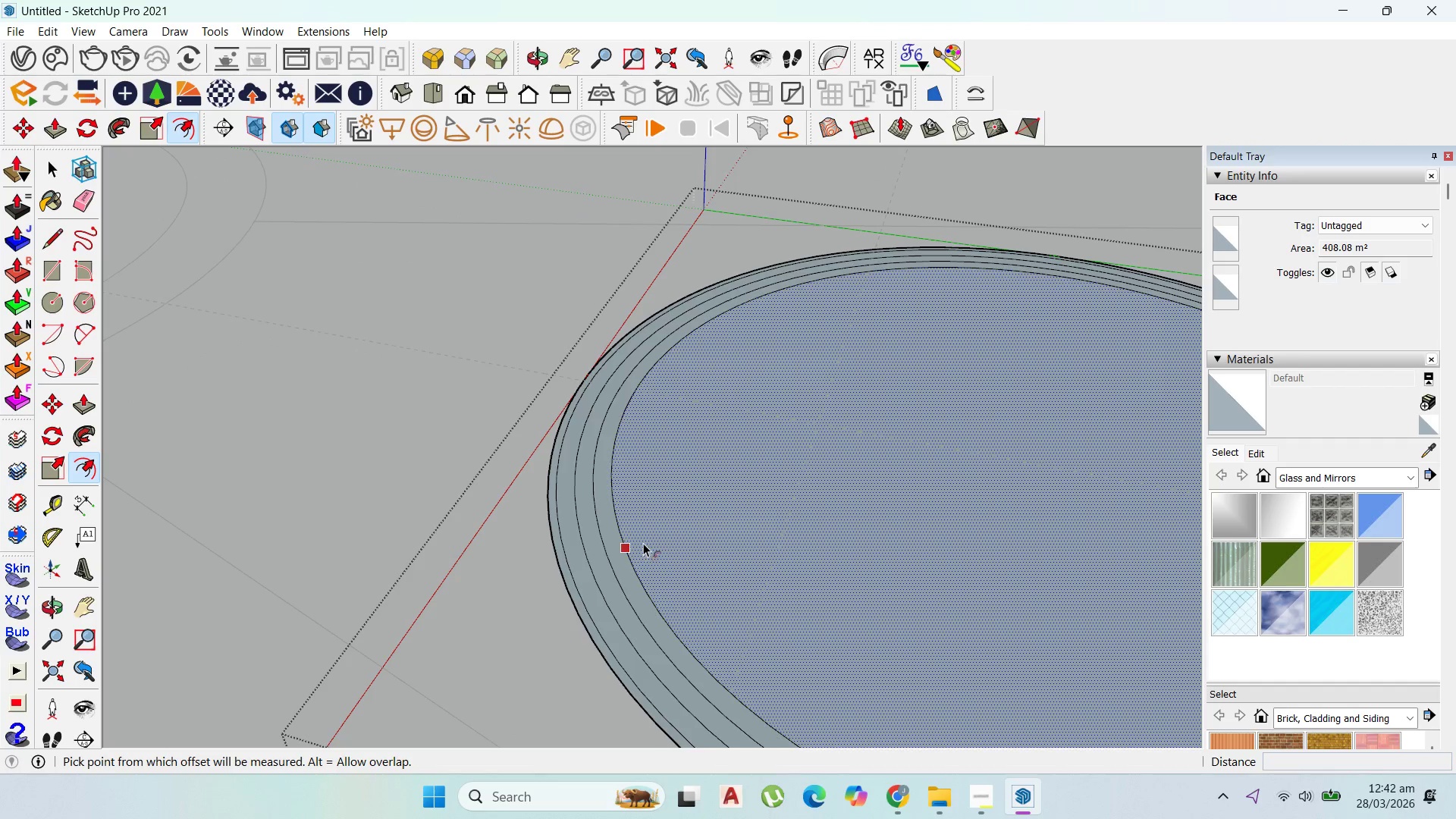 
scroll: coordinate [644, 545], scroll_direction: down, amount: 2.0
 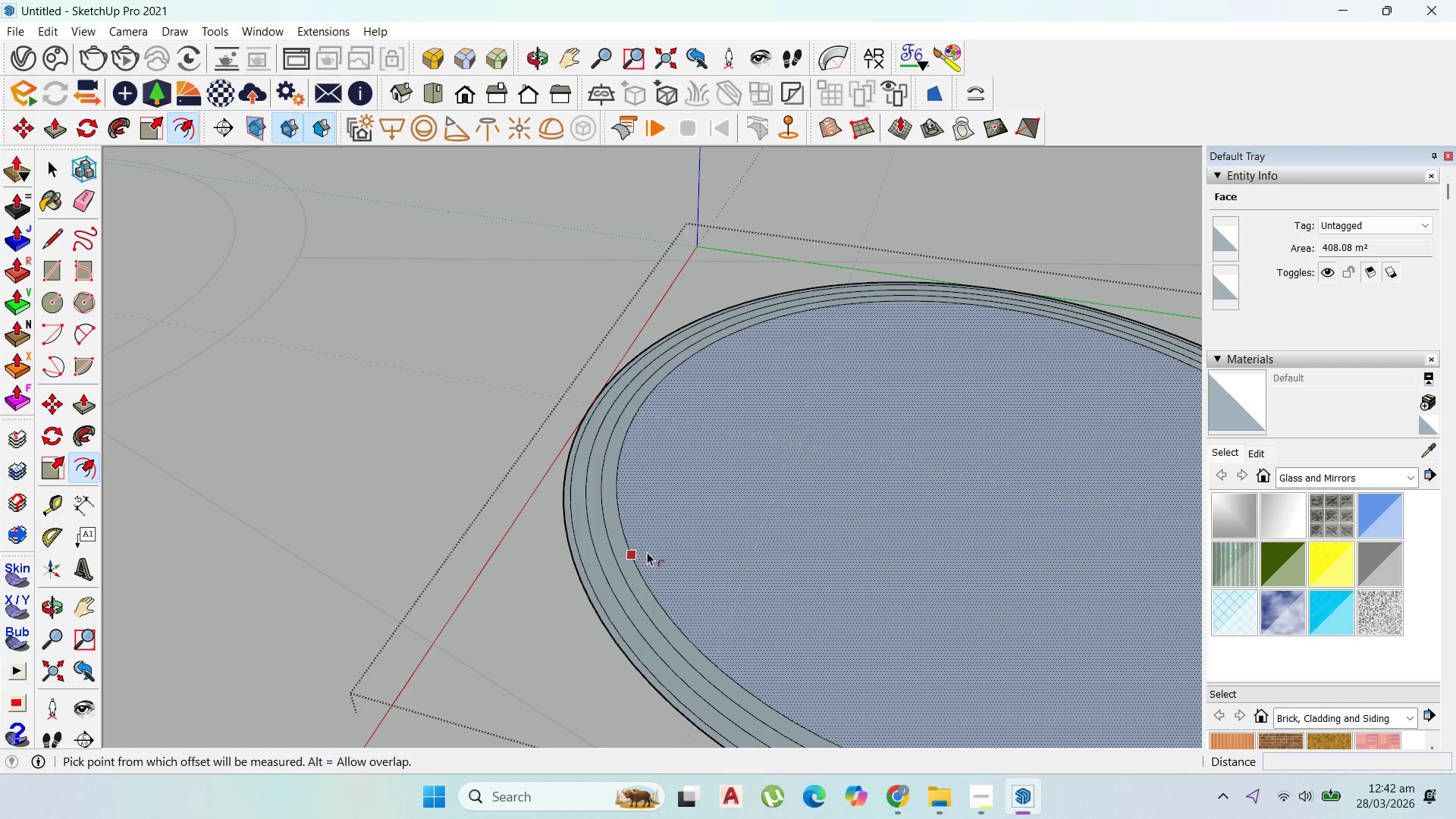 
left_click_drag(start_coordinate=[647, 552], to_coordinate=[664, 563])
 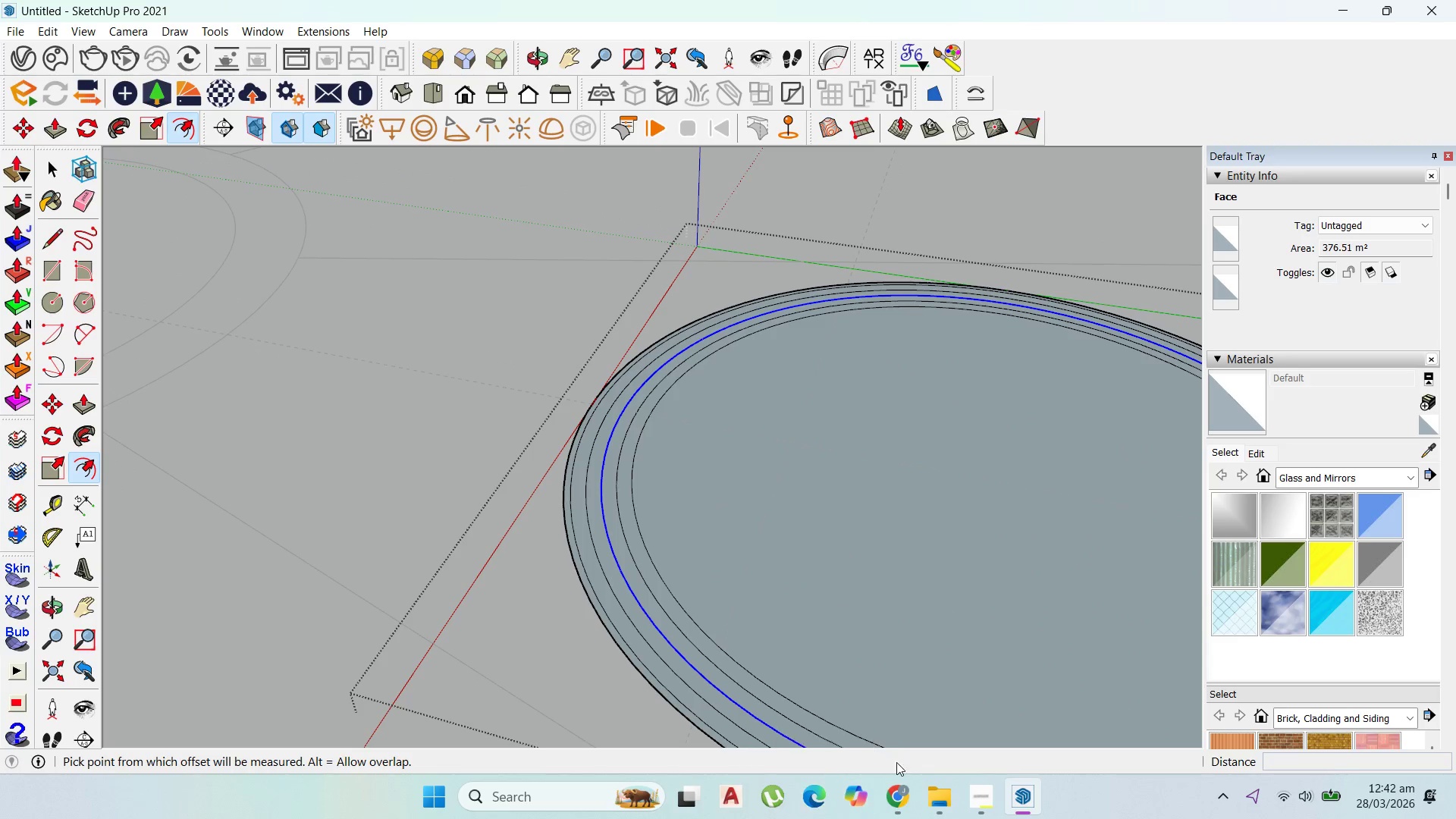 
type(450)
 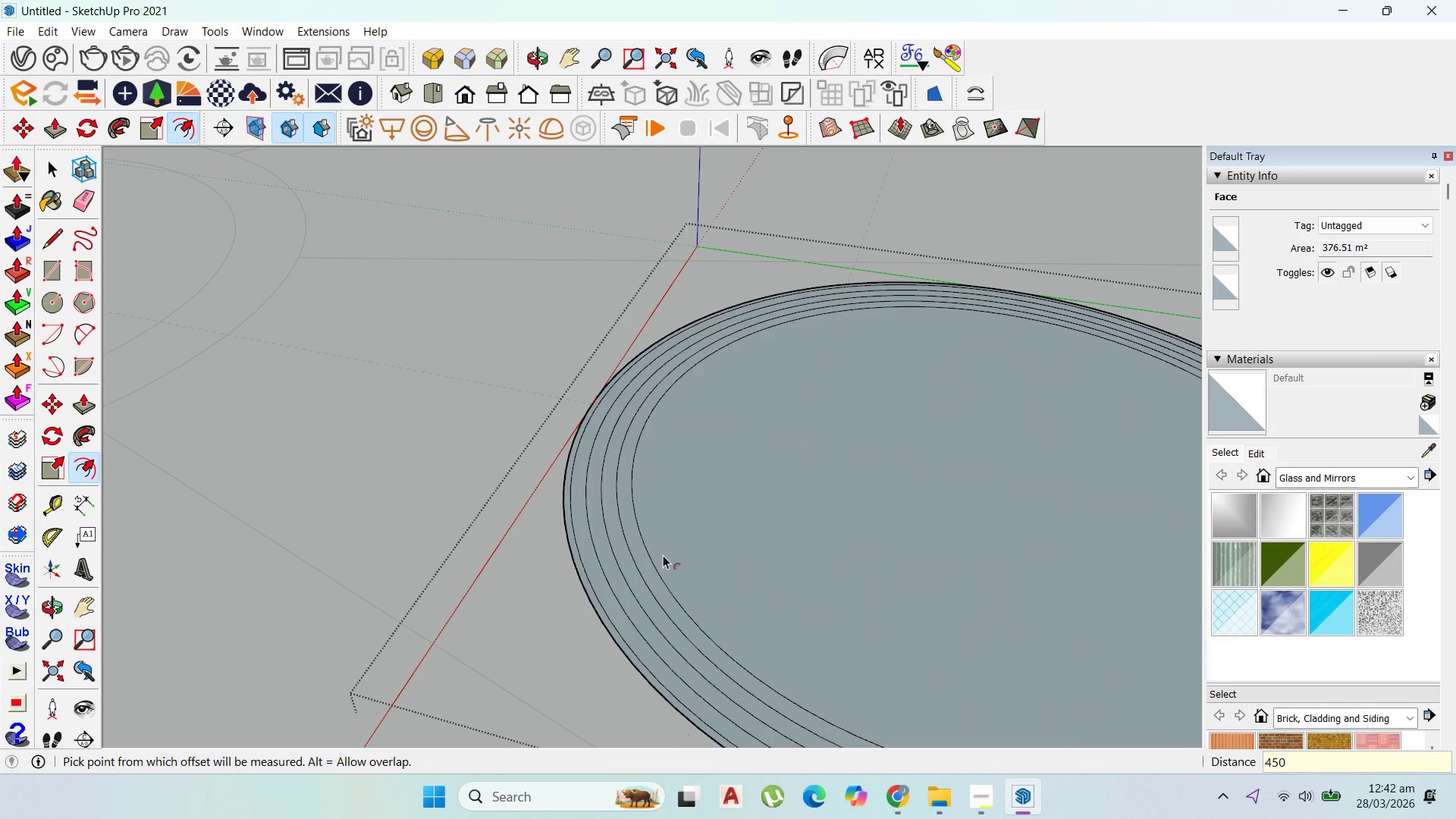 
key(Enter)
 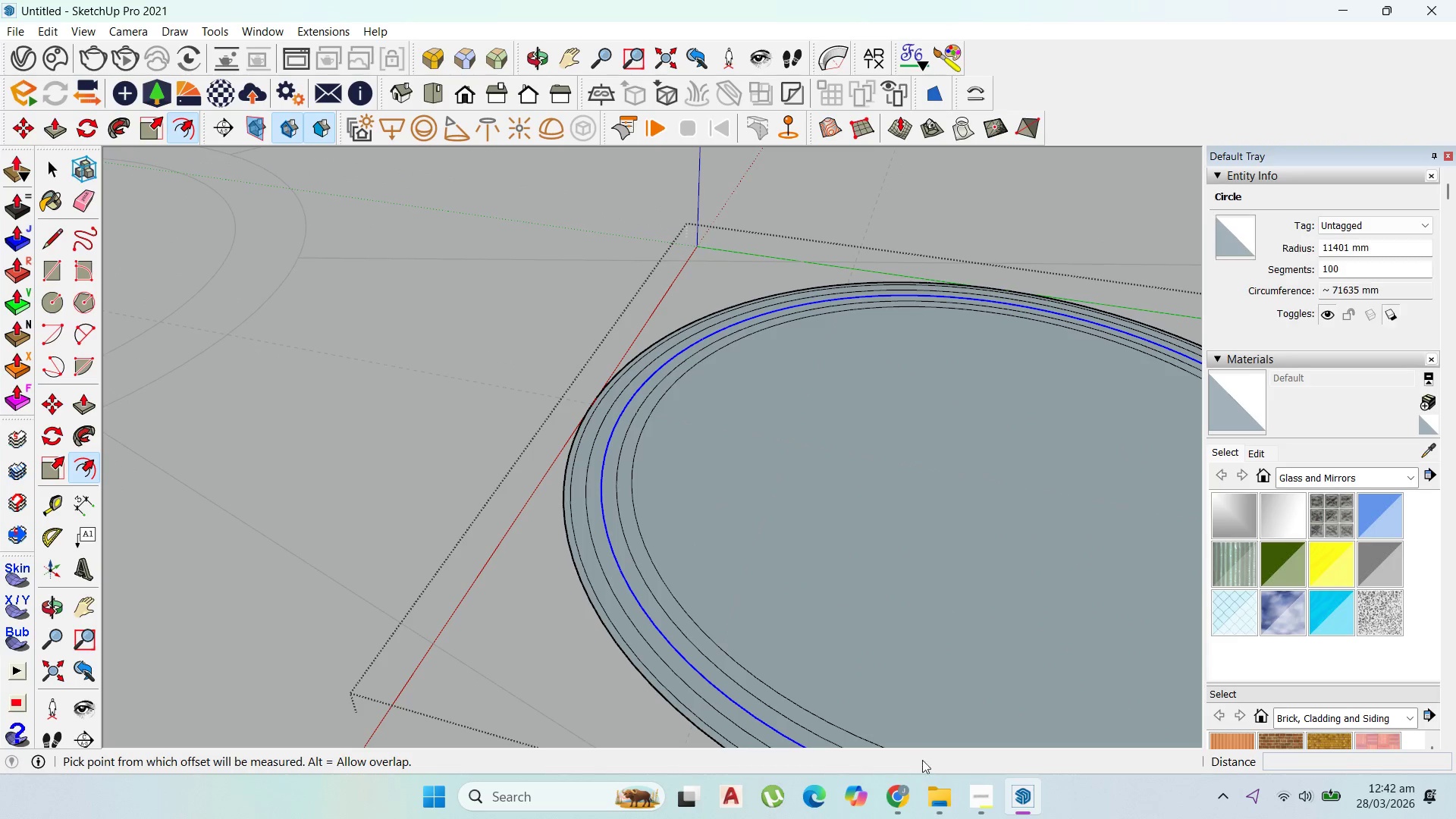 
mouse_move([898, 786])
 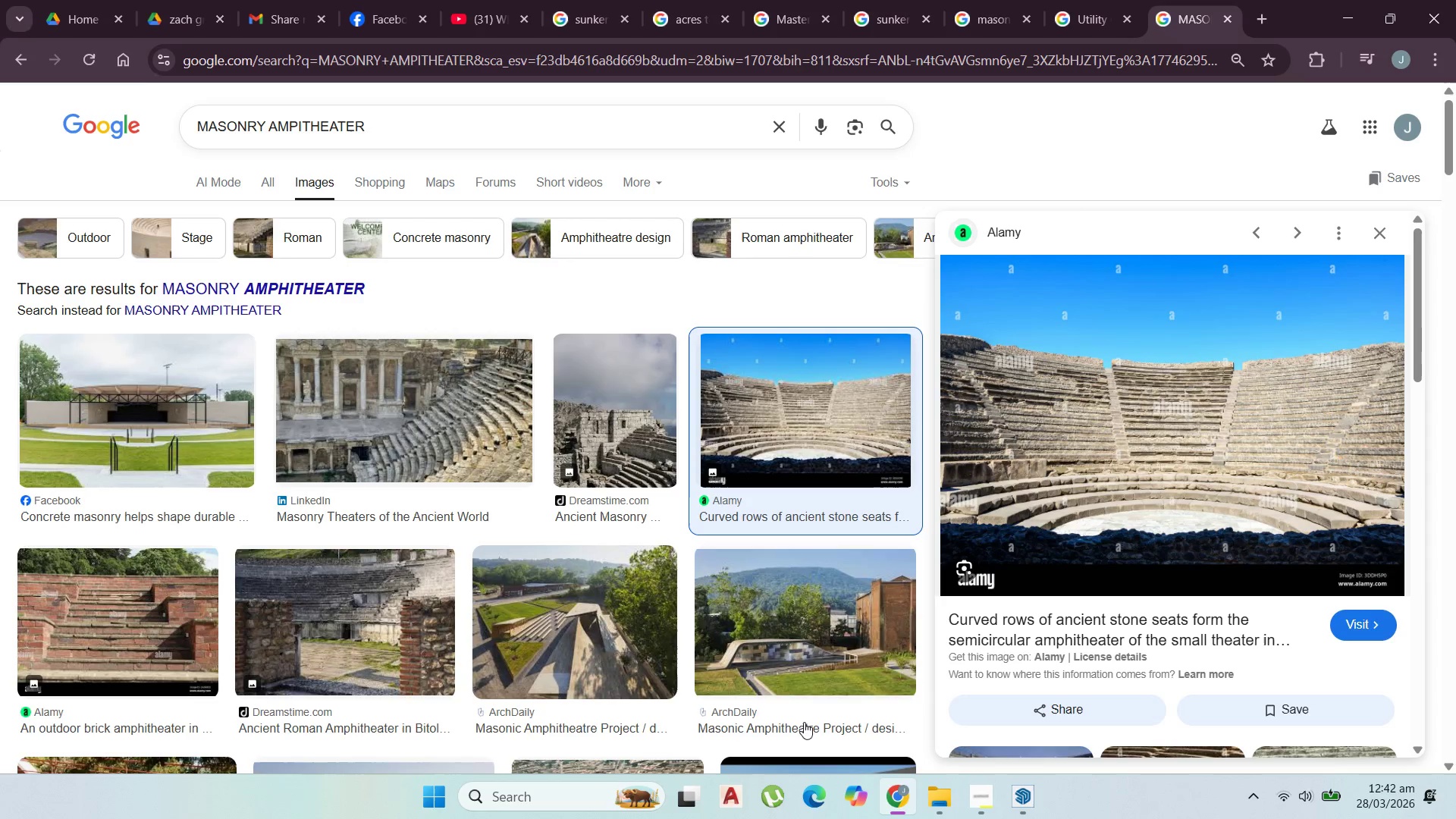 
scroll: coordinate [579, 606], scroll_direction: down, amount: 3.0
 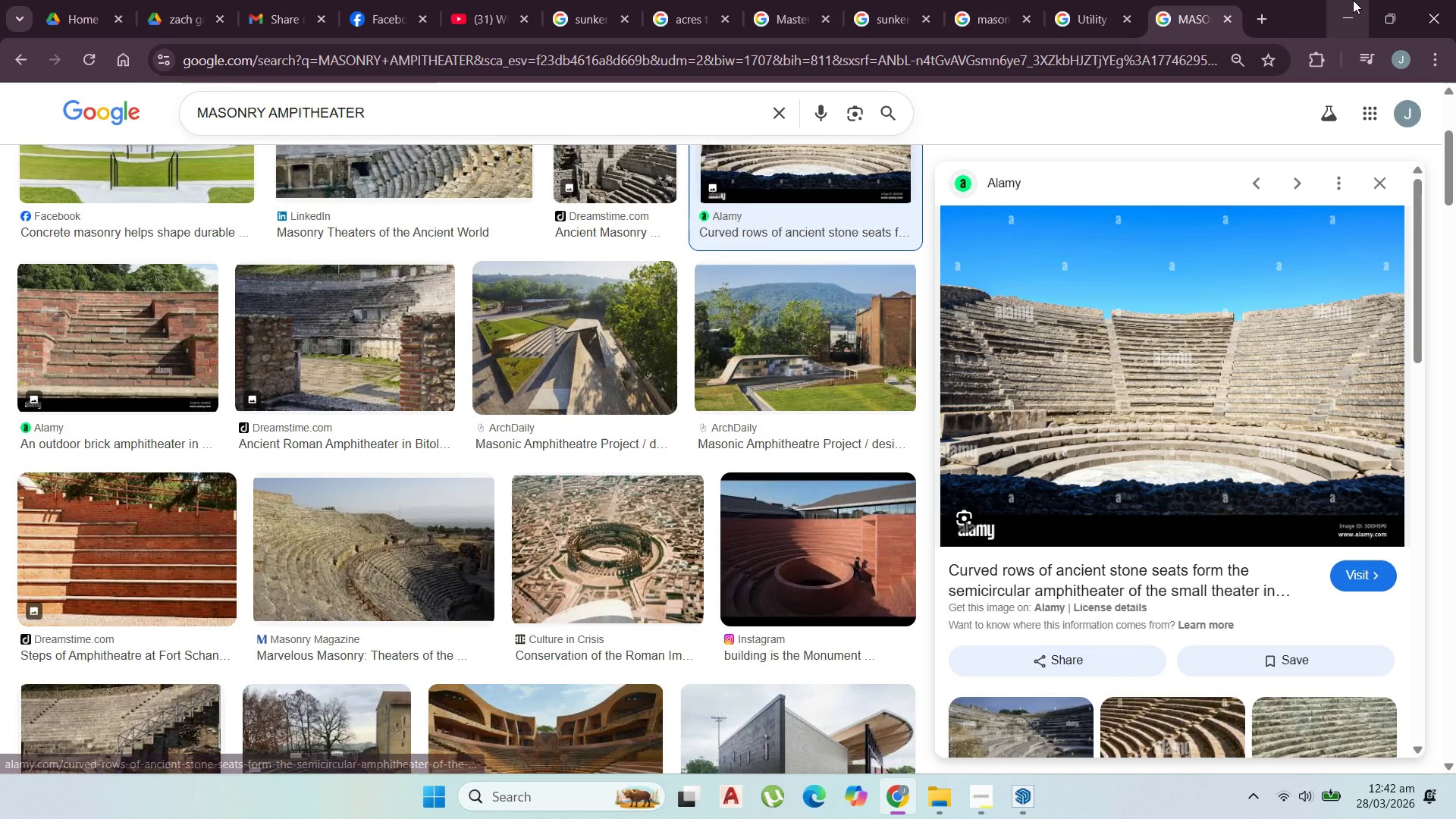 
left_click([1353, 0])
 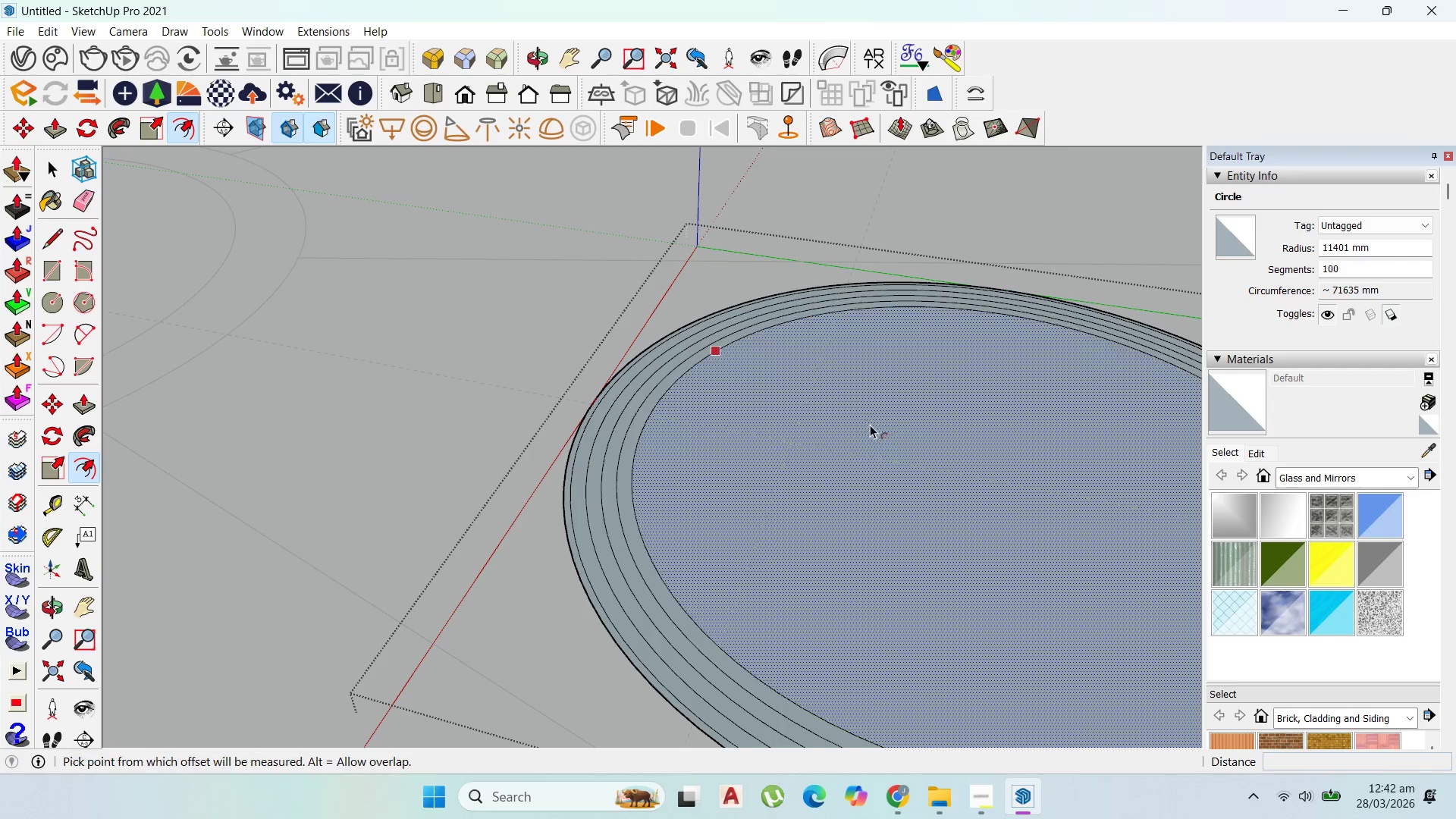 
scroll: coordinate [749, 442], scroll_direction: down, amount: 3.0
 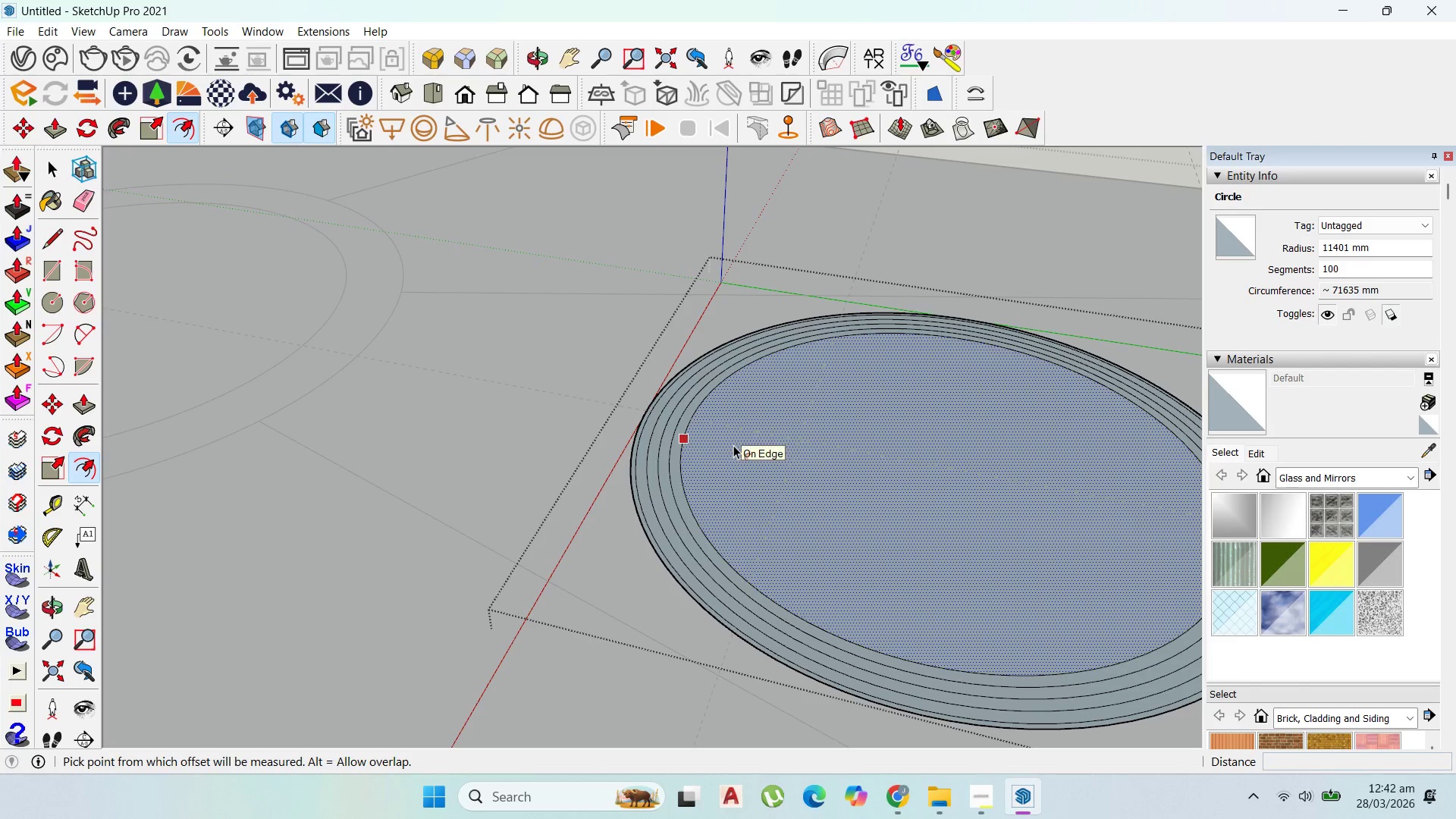 
left_click_drag(start_coordinate=[733, 445], to_coordinate=[709, 457])
 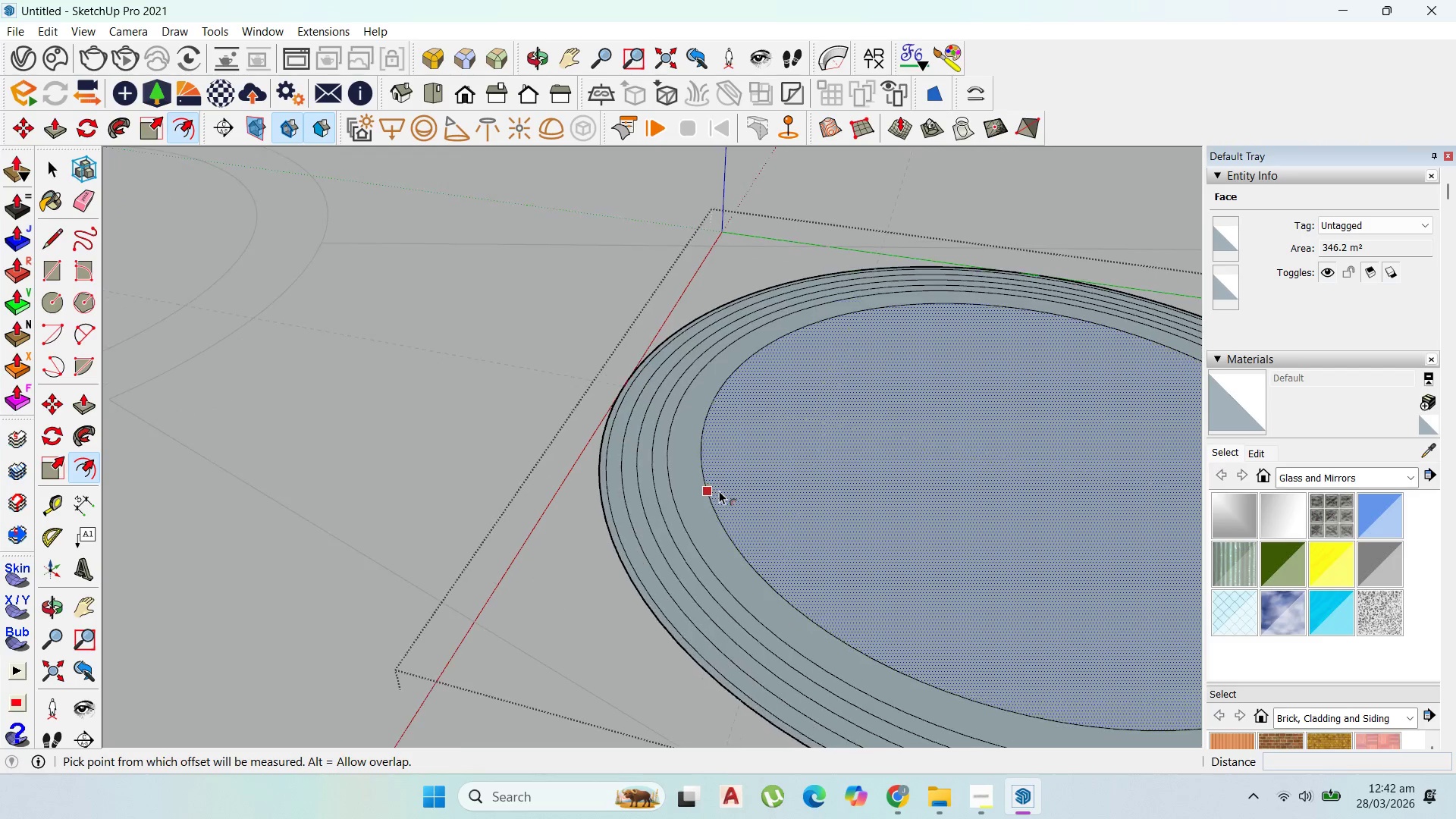 
type(1000)
 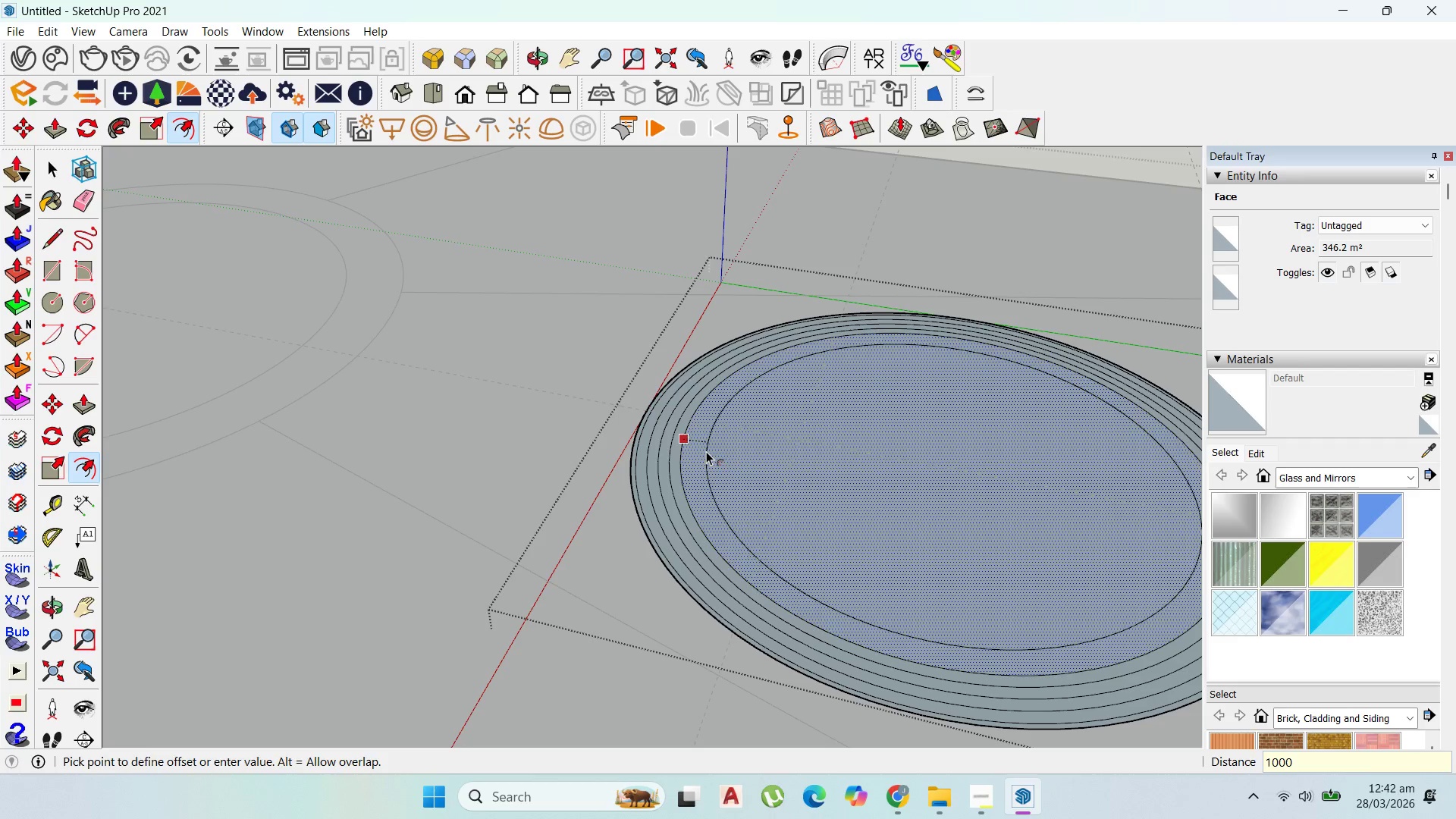 
key(Enter)
 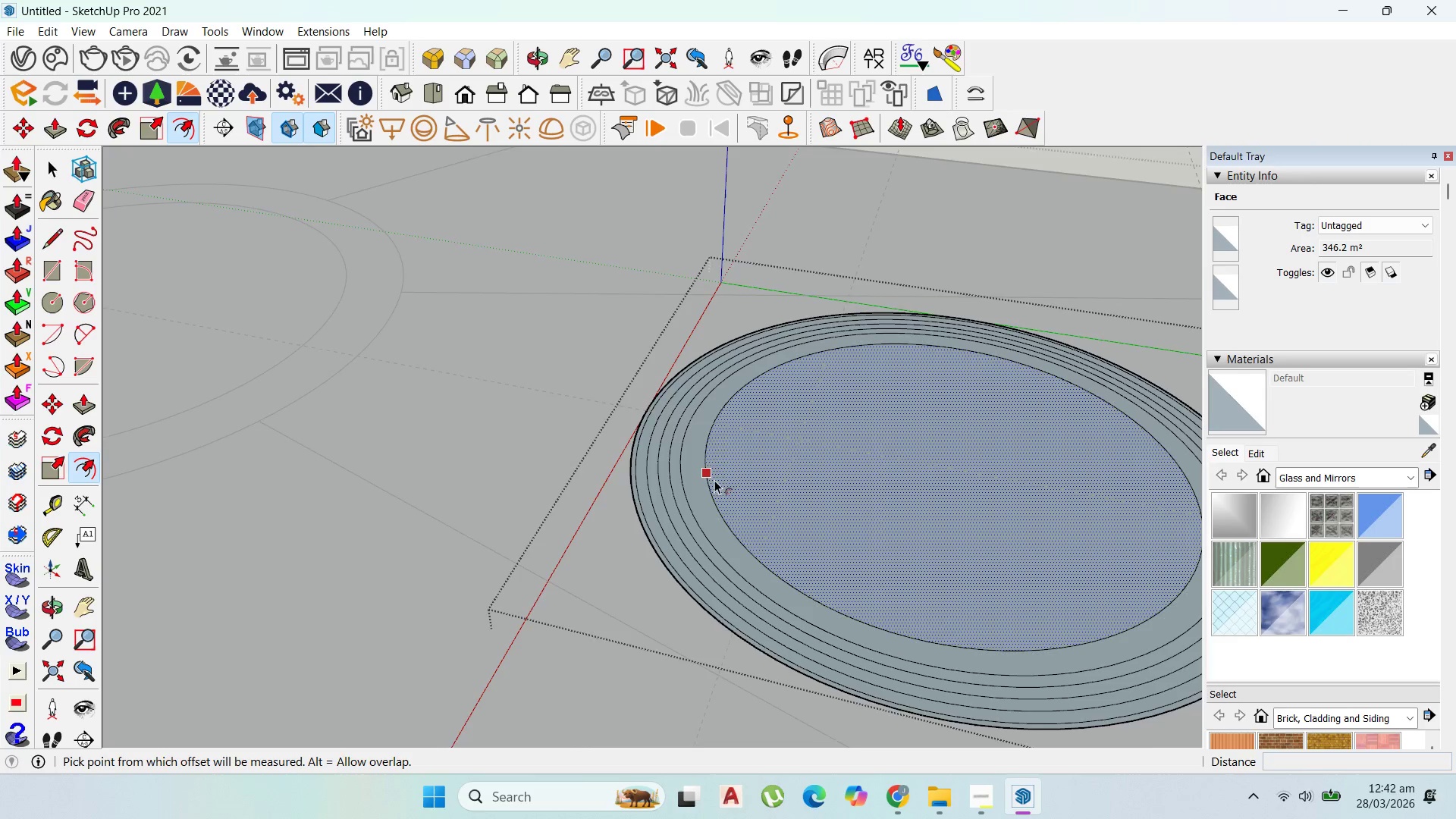 
scroll: coordinate [719, 491], scroll_direction: up, amount: 3.0
 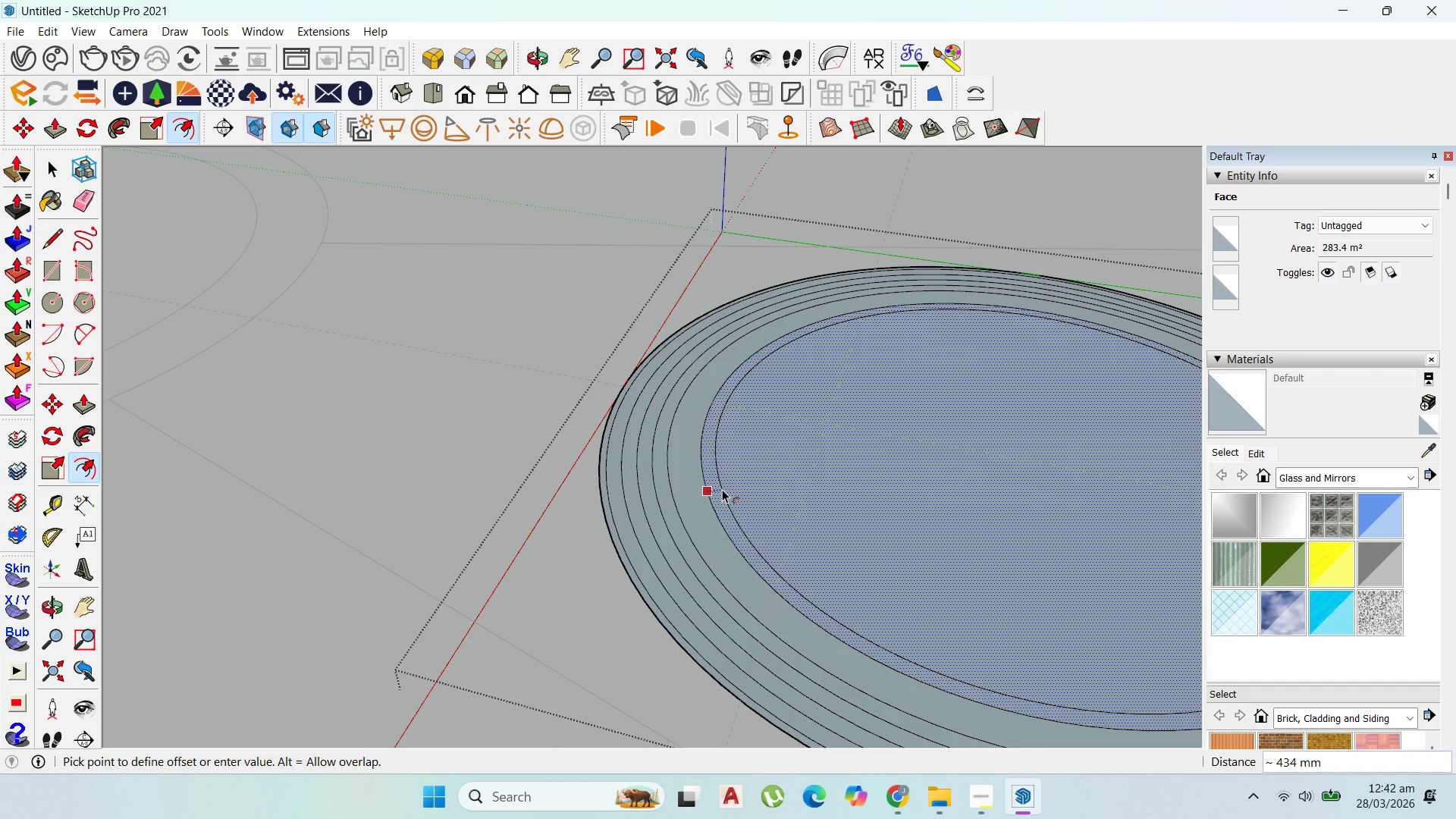 
type(450)
 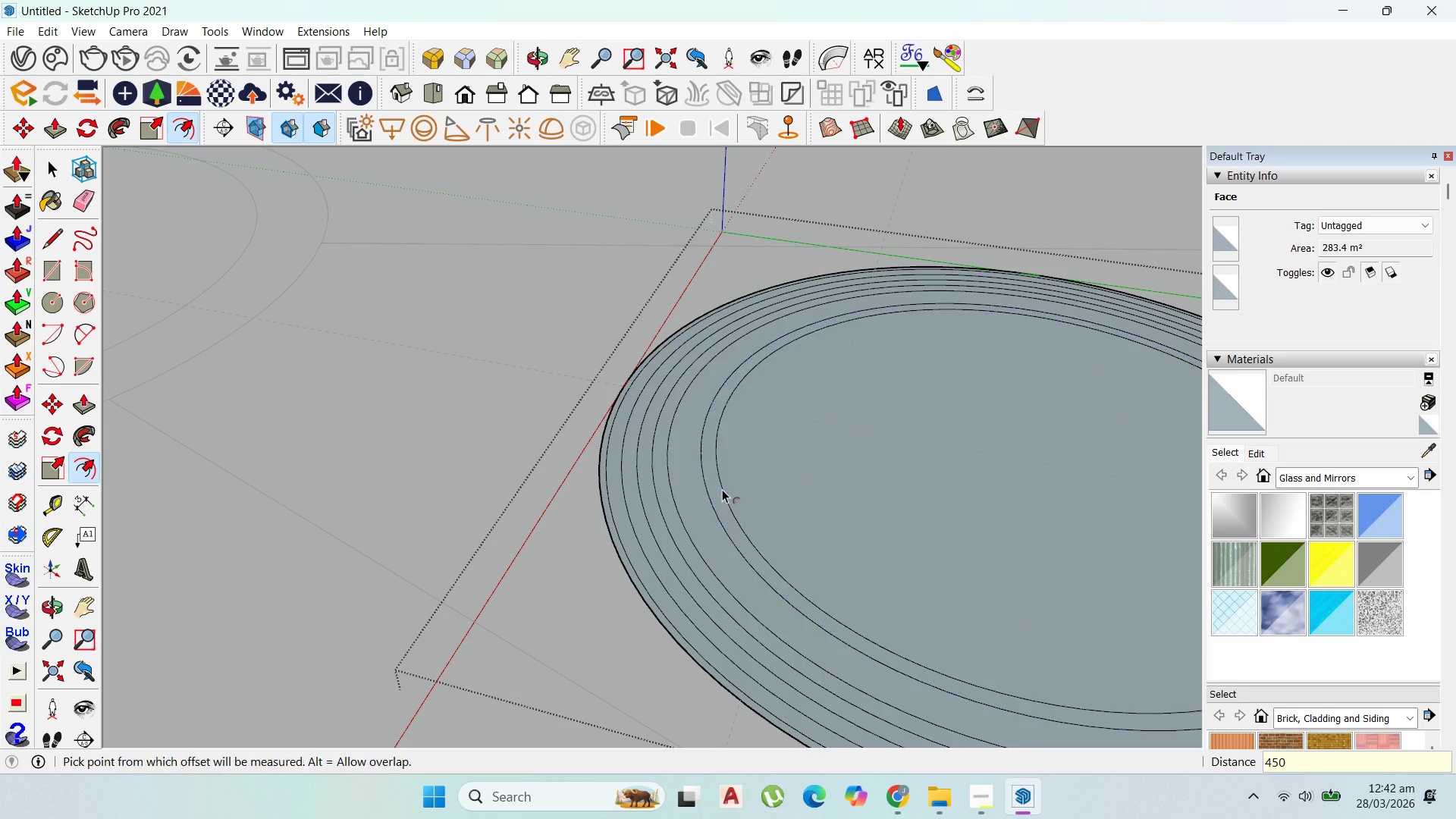 
key(Enter)
 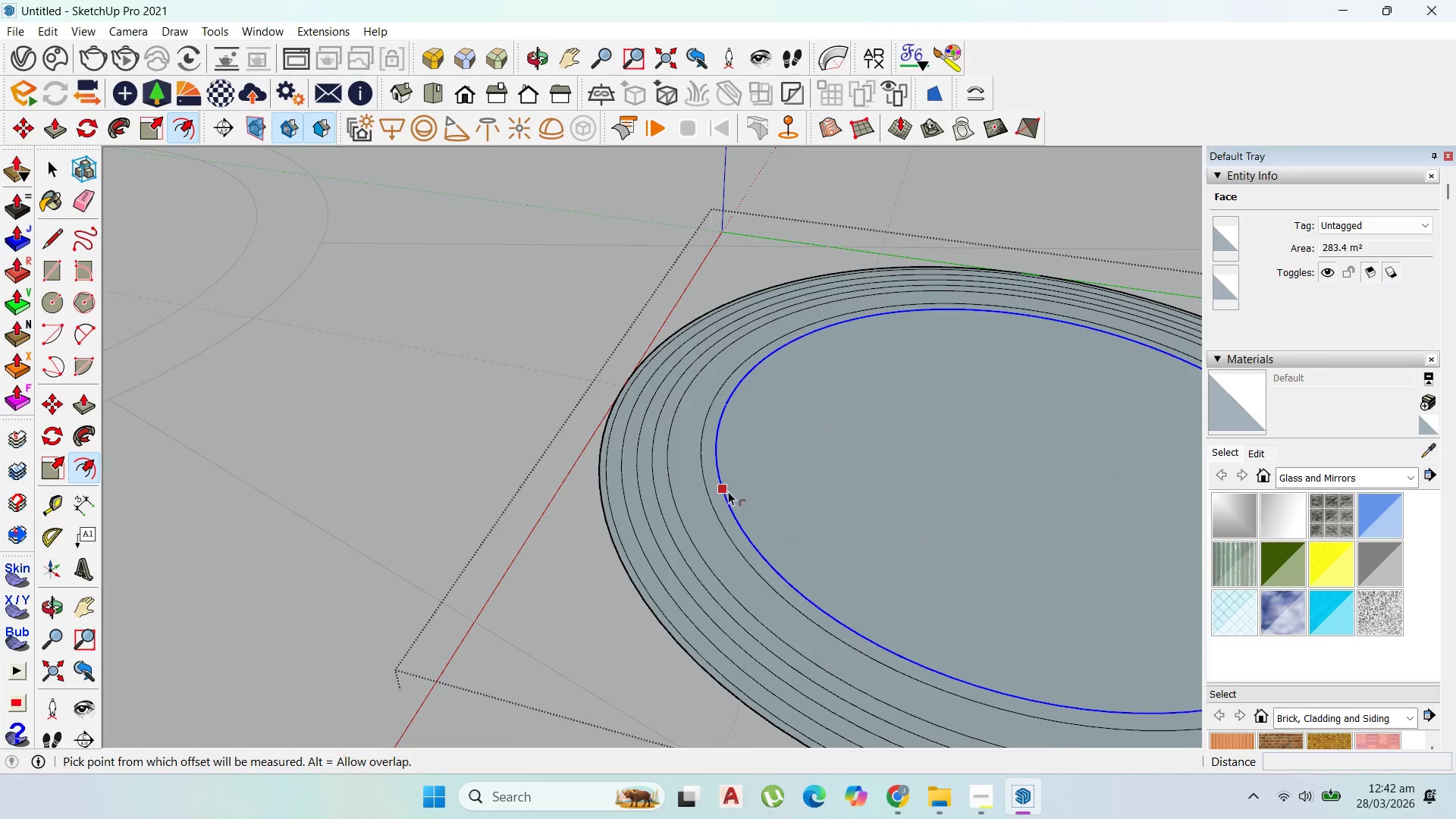 
left_click_drag(start_coordinate=[730, 493], to_coordinate=[755, 503])
 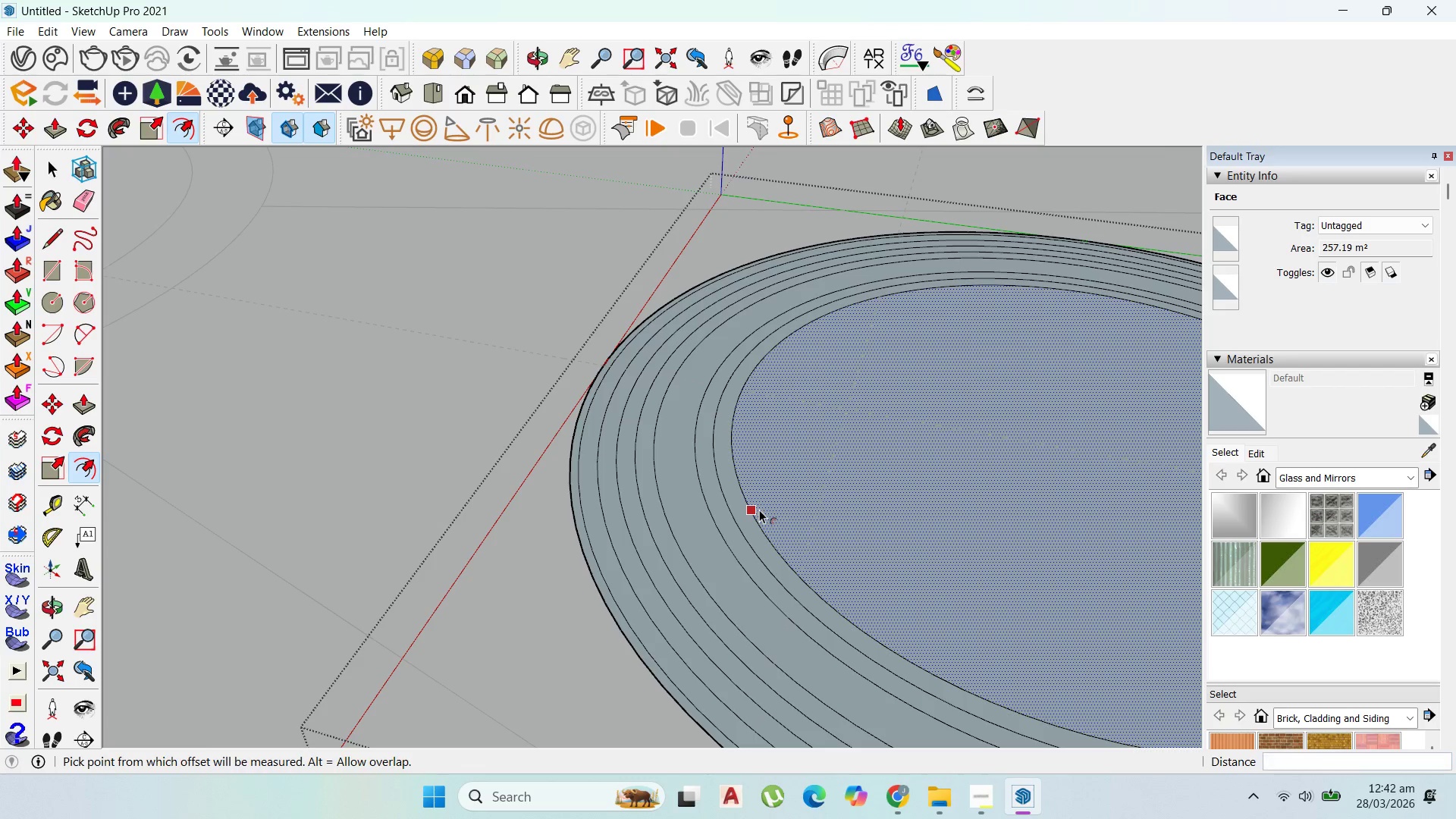 
scroll: coordinate [729, 493], scroll_direction: up, amount: 2.0
 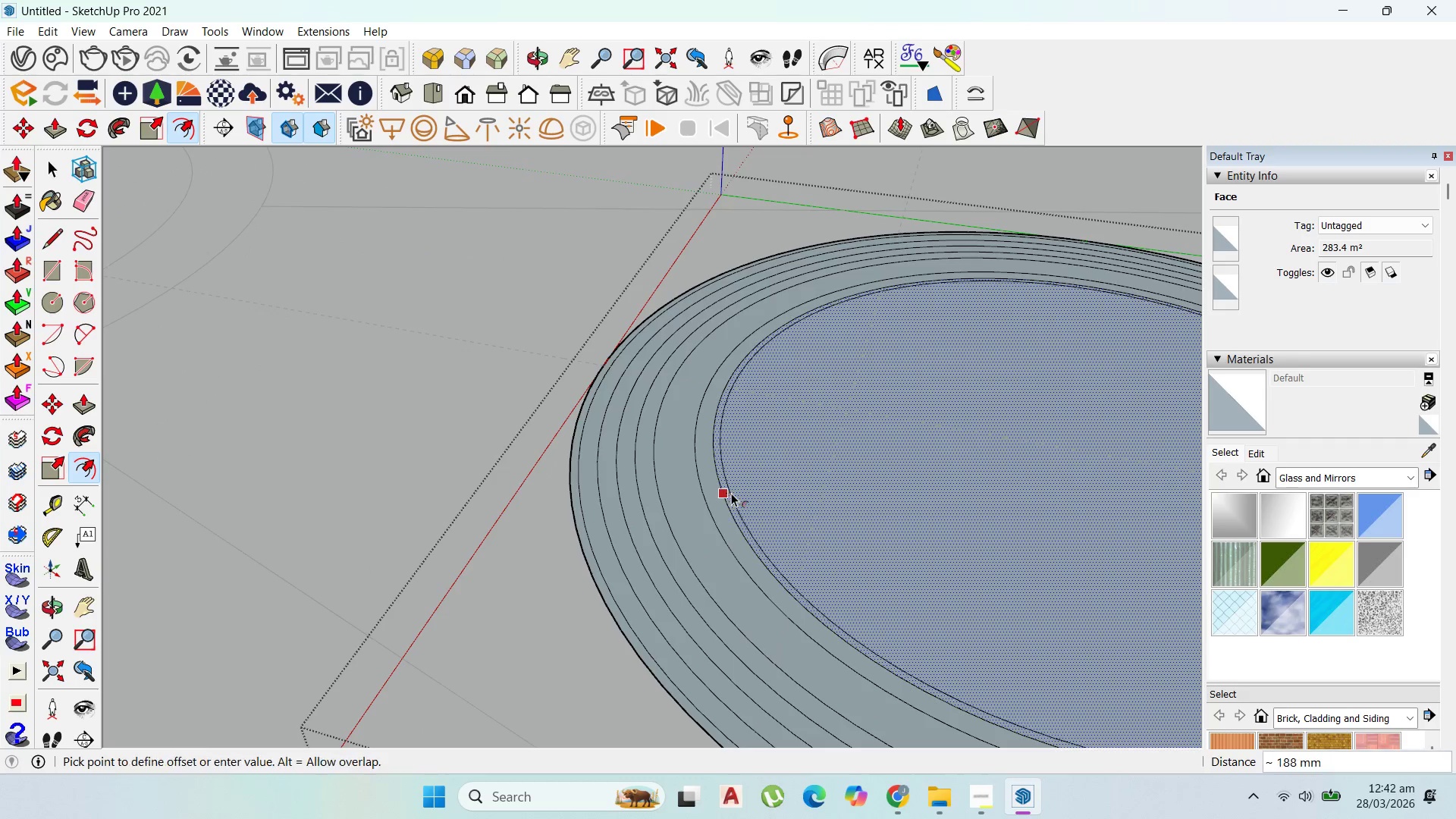 
type(450)
 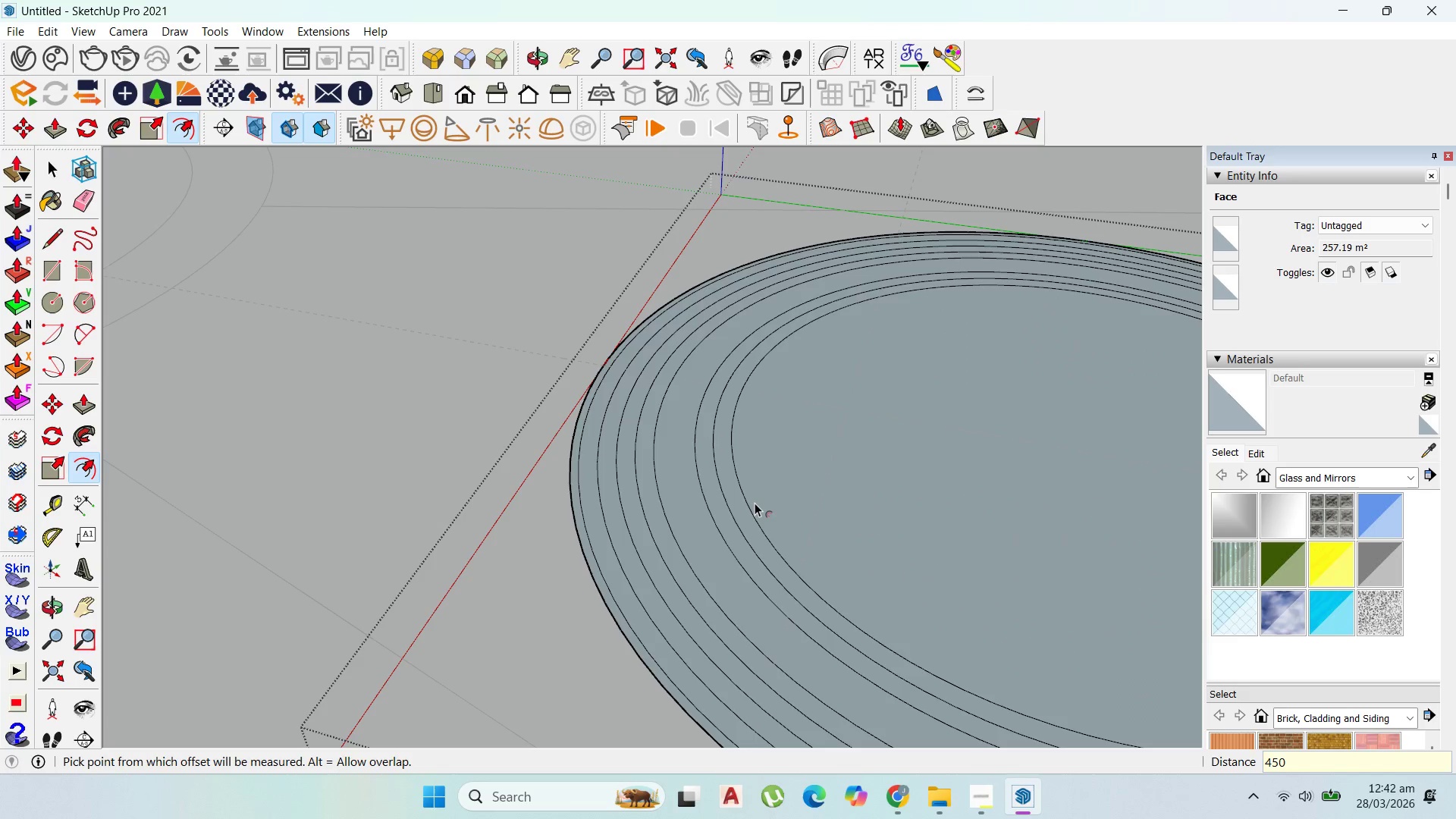 
key(Enter)
 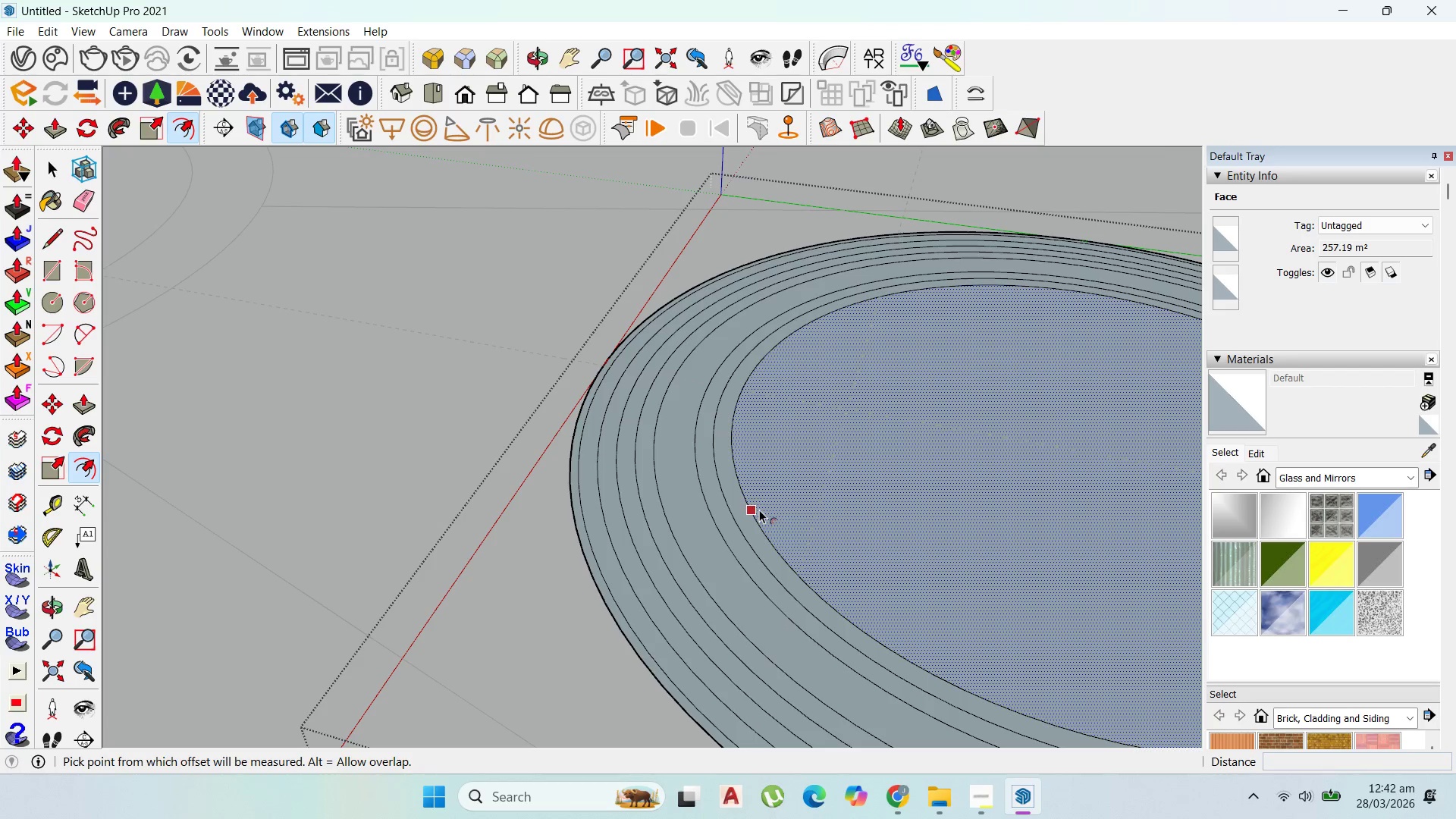 
left_click_drag(start_coordinate=[759, 510], to_coordinate=[773, 512])
 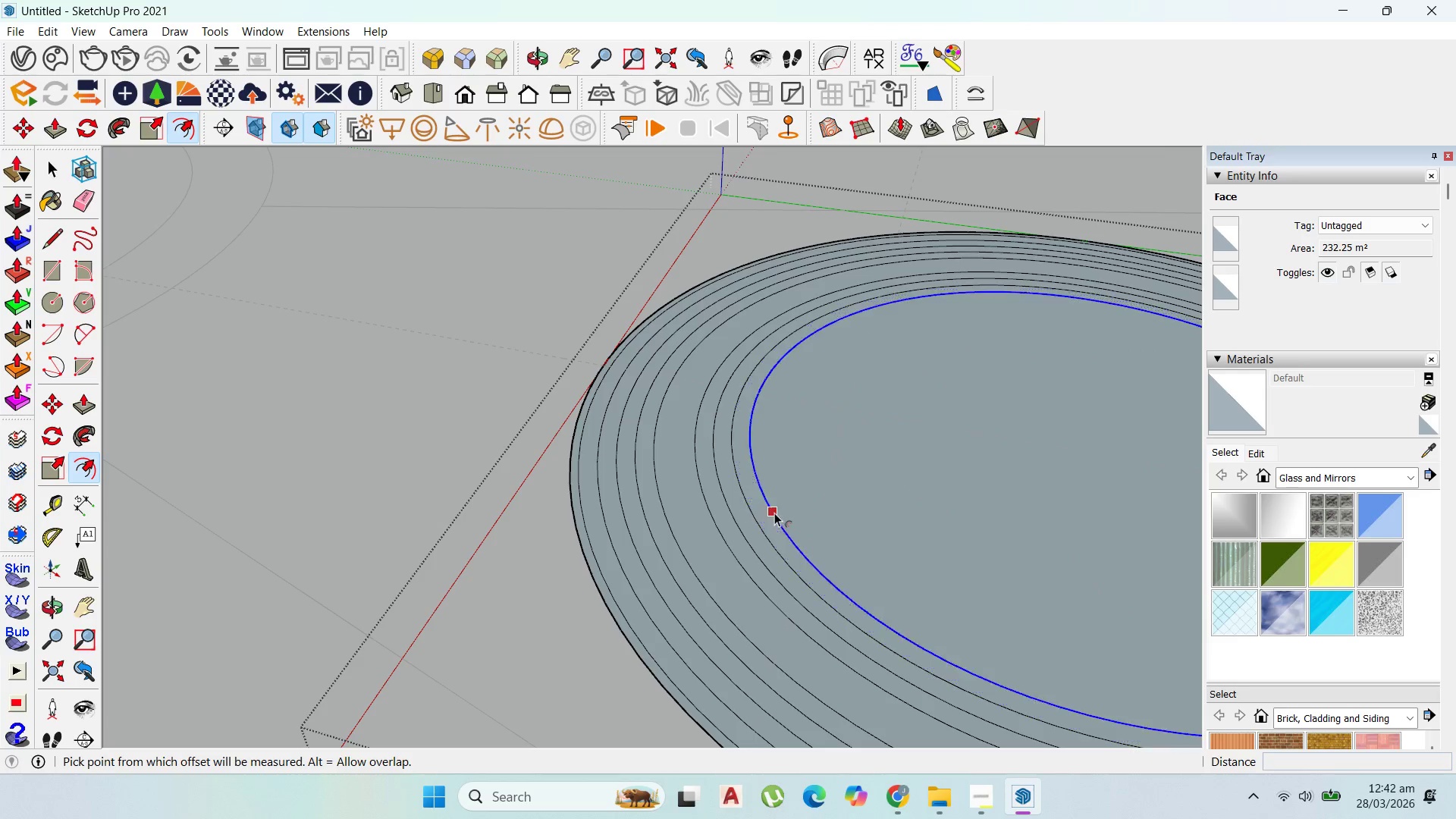 
type(450)
 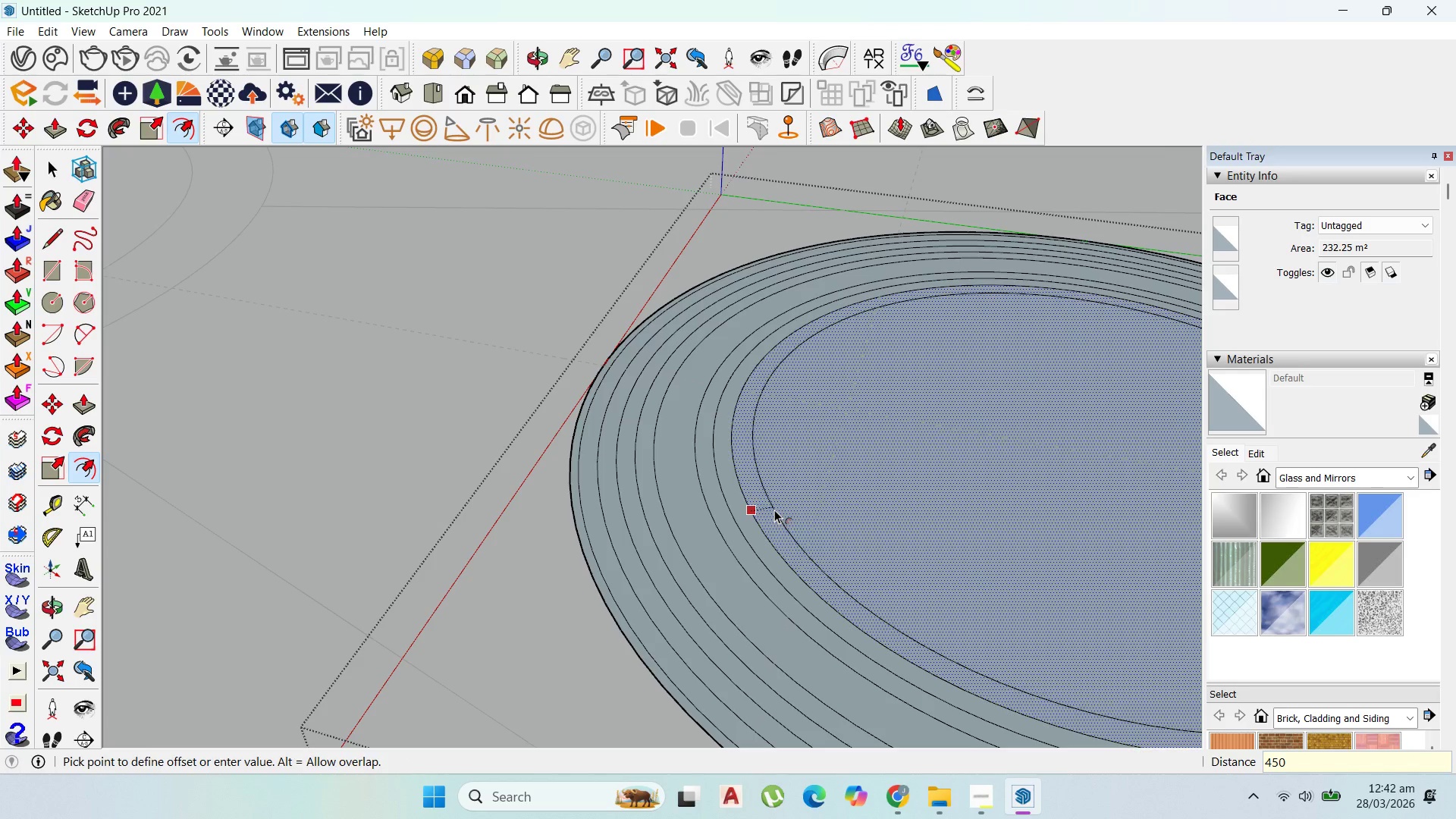 
key(Enter)
 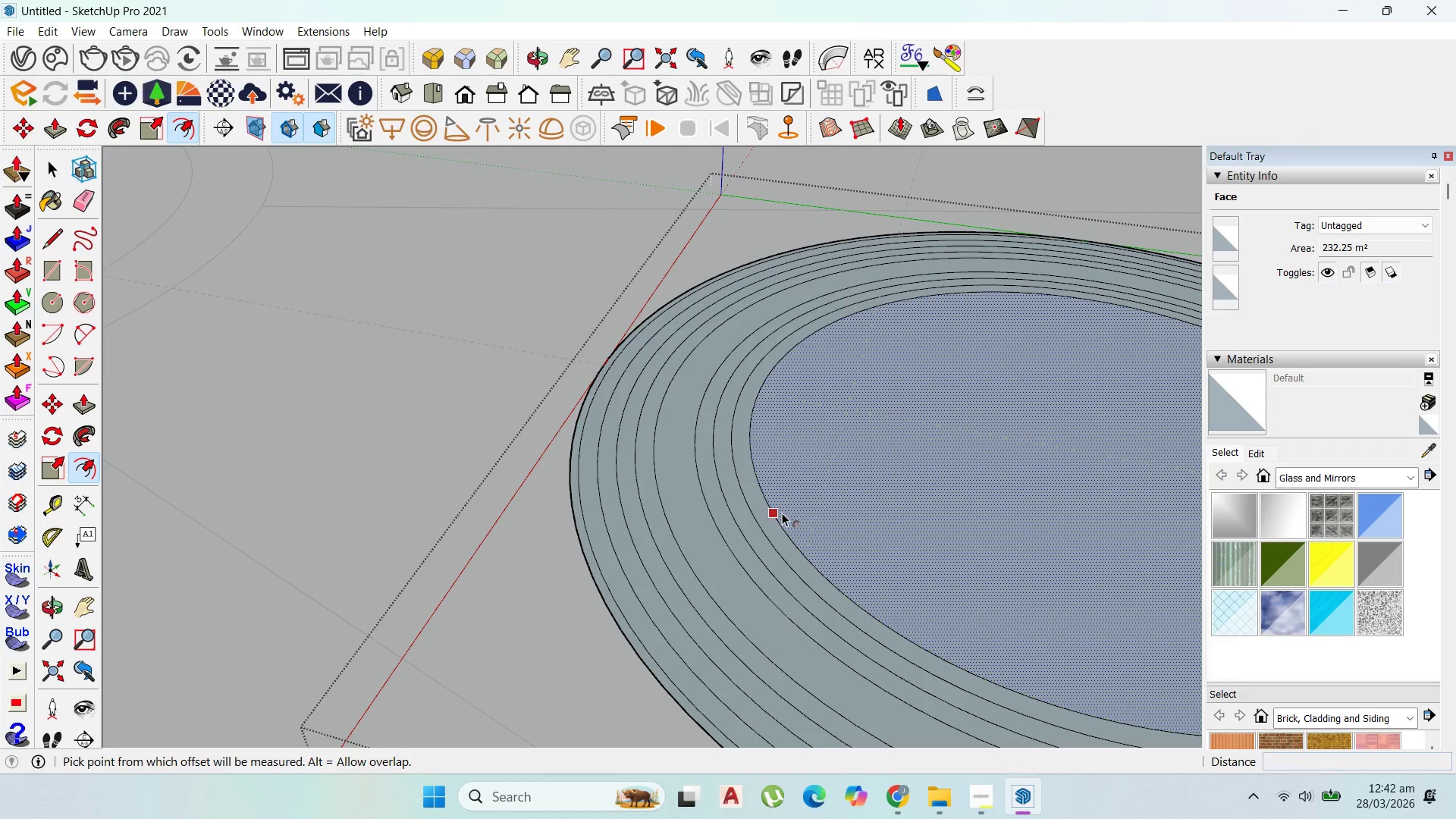 
left_click_drag(start_coordinate=[784, 513], to_coordinate=[802, 513])
 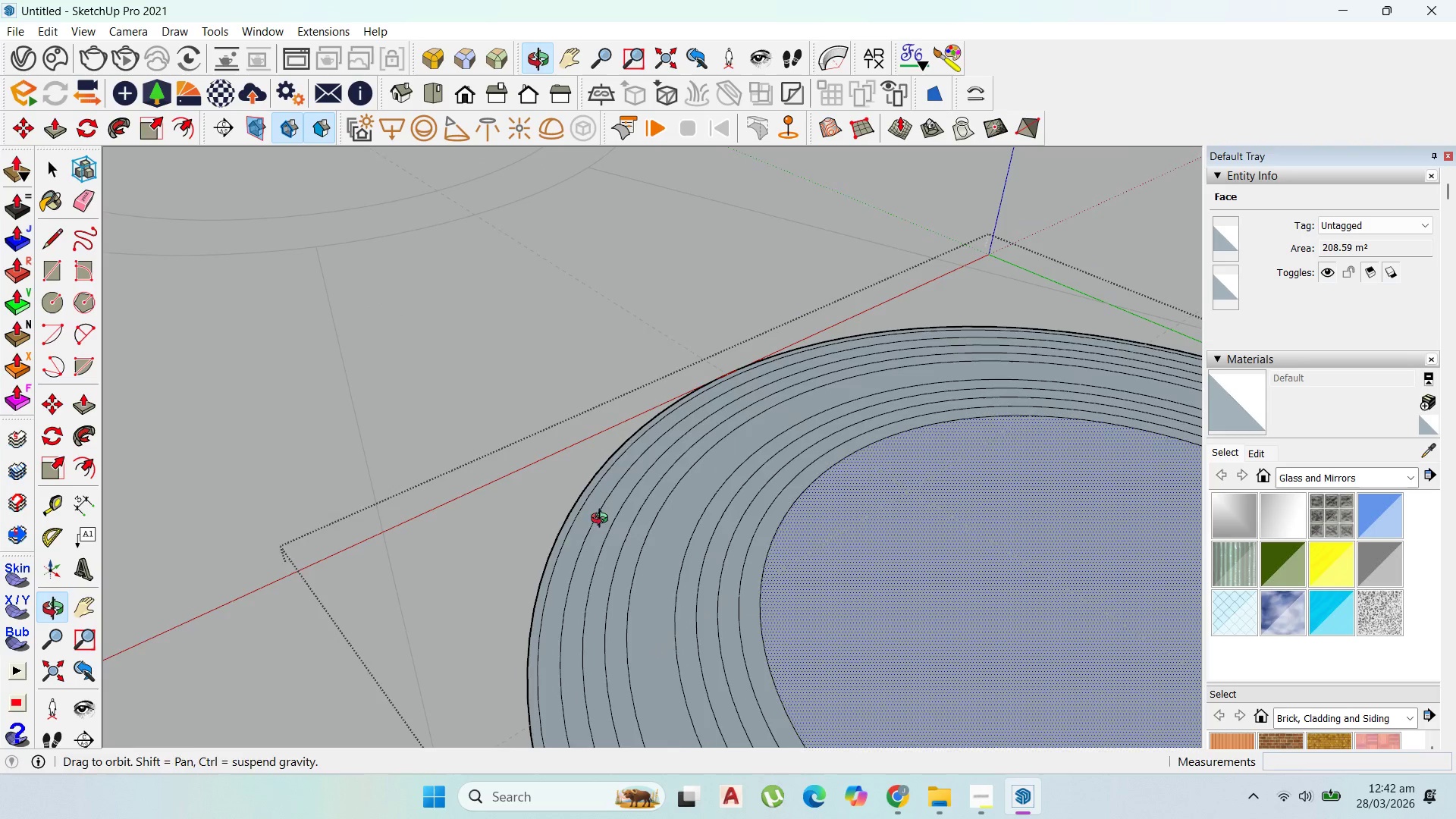 
type(450)
 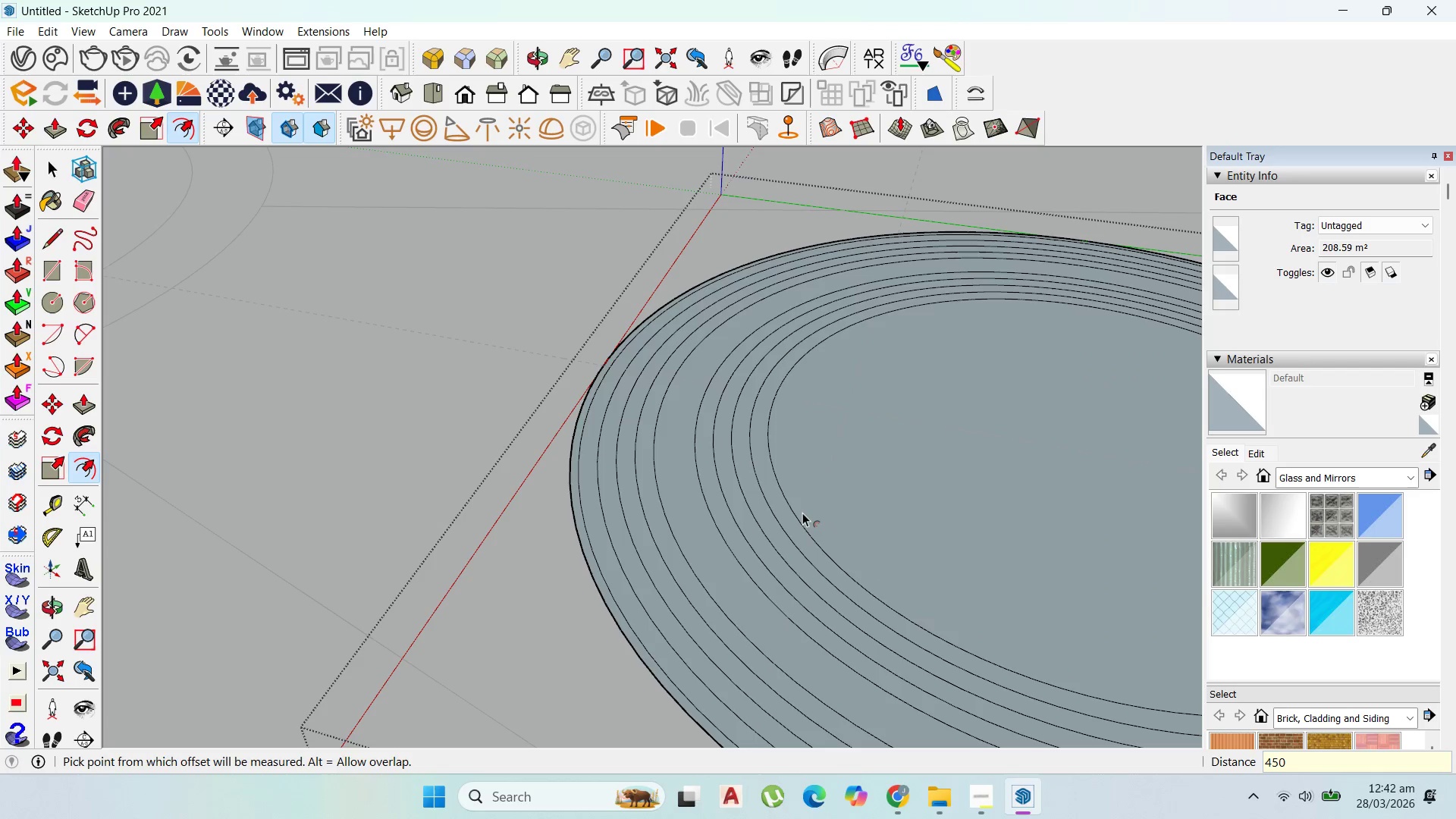 
key(Enter)
 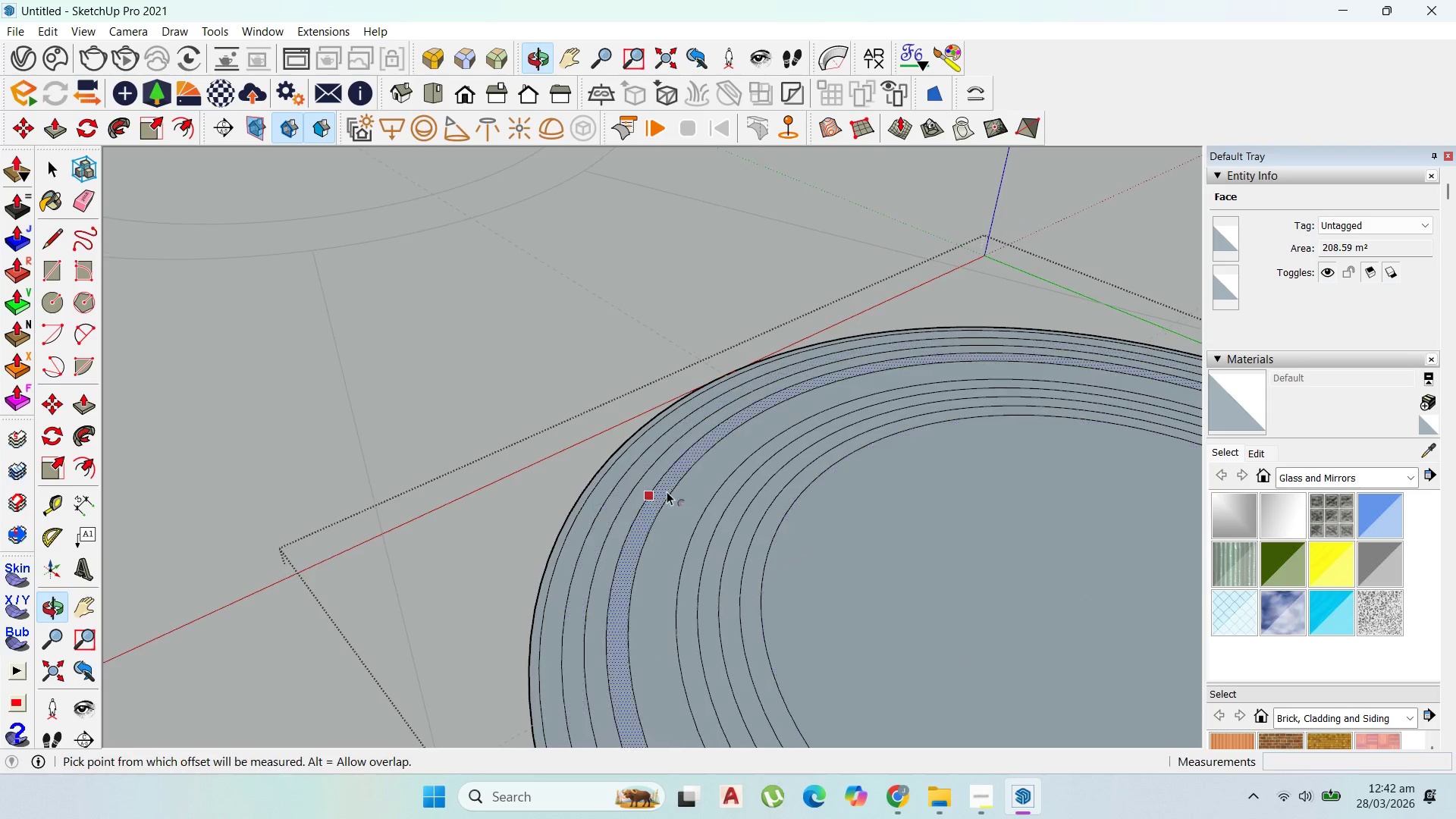 
scroll: coordinate [693, 446], scroll_direction: down, amount: 3.0
 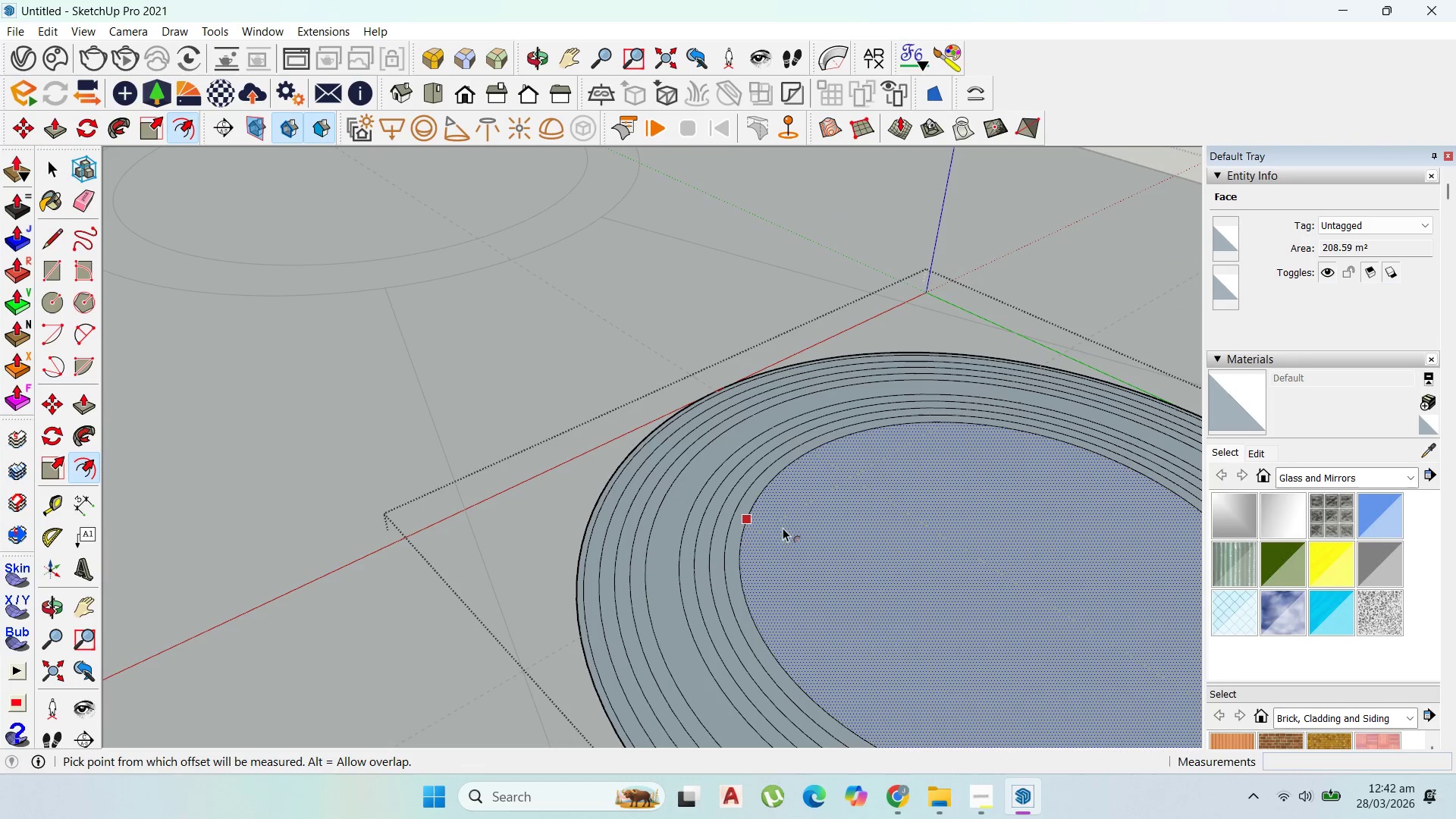 
left_click_drag(start_coordinate=[780, 526], to_coordinate=[803, 551])
 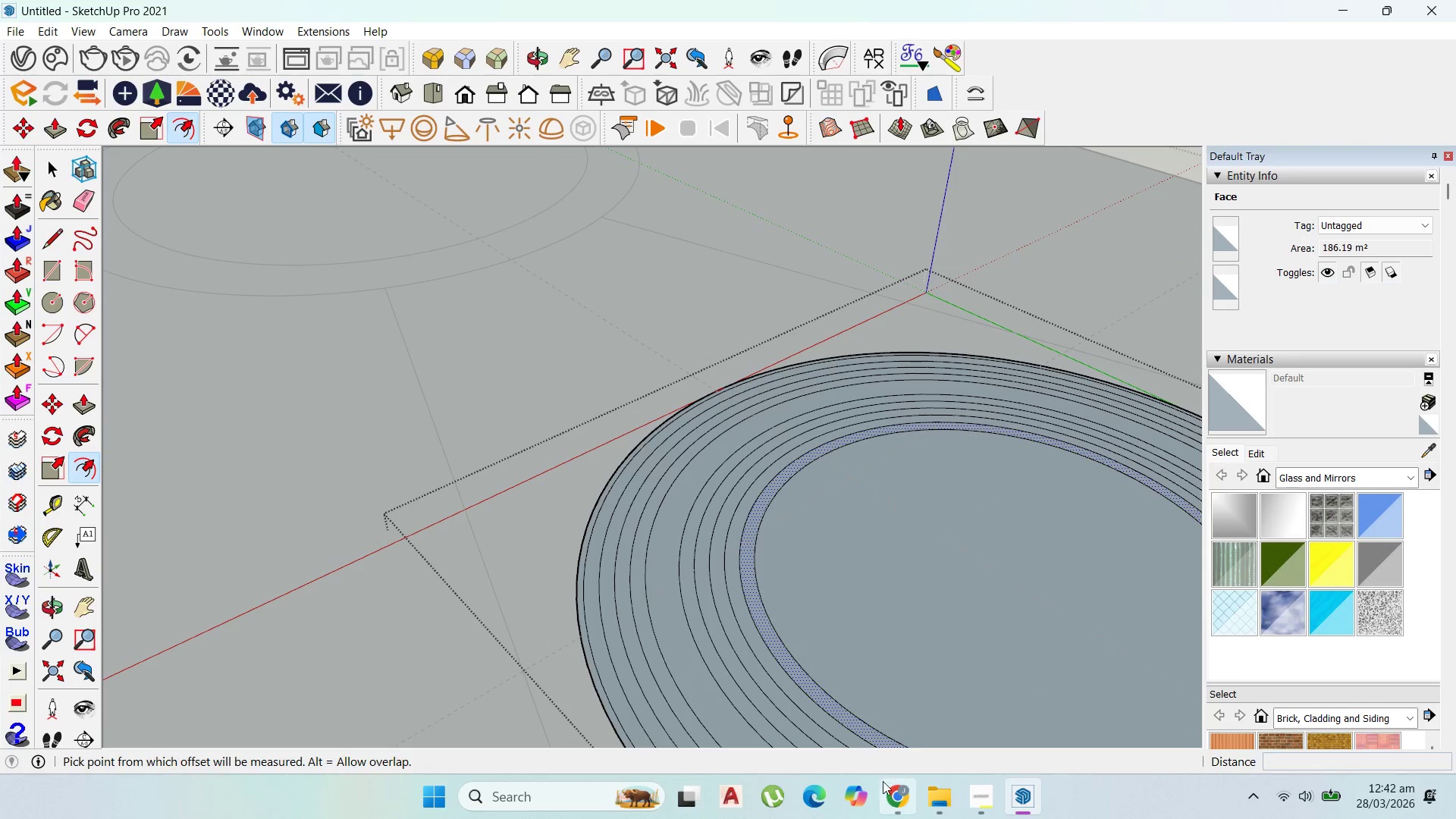 
type(450)
 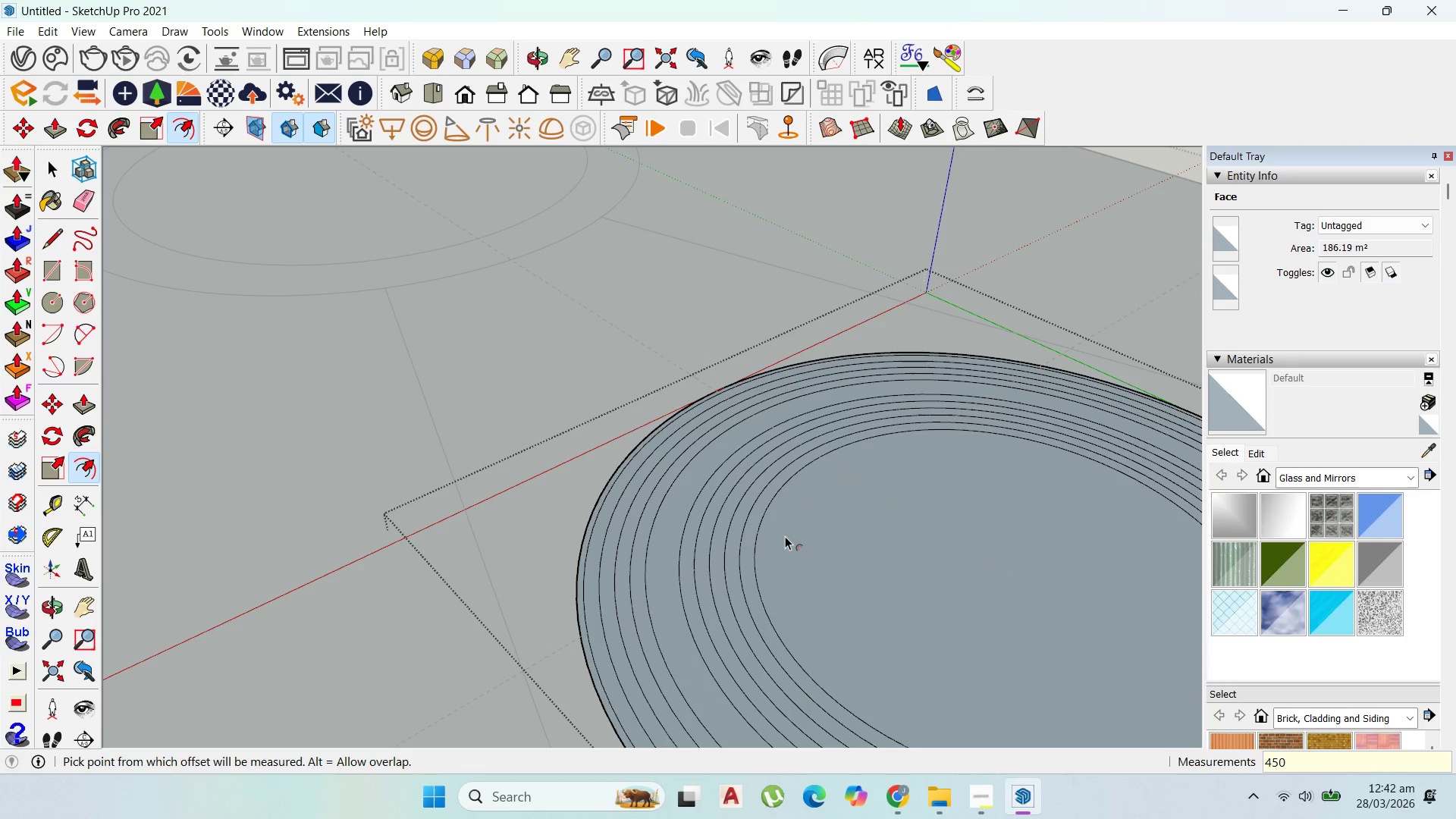 
key(Enter)
 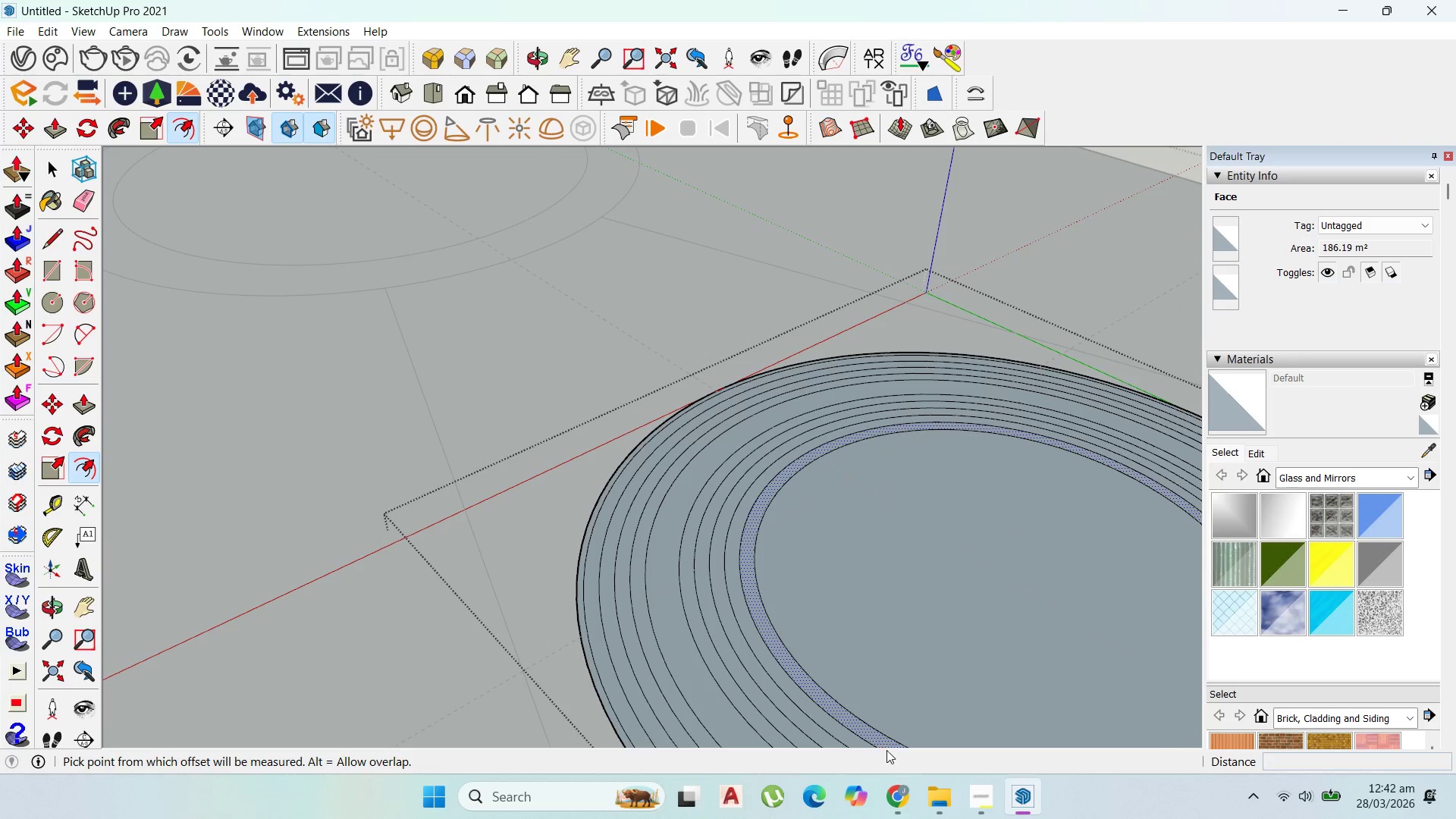 
mouse_move([879, 767])
 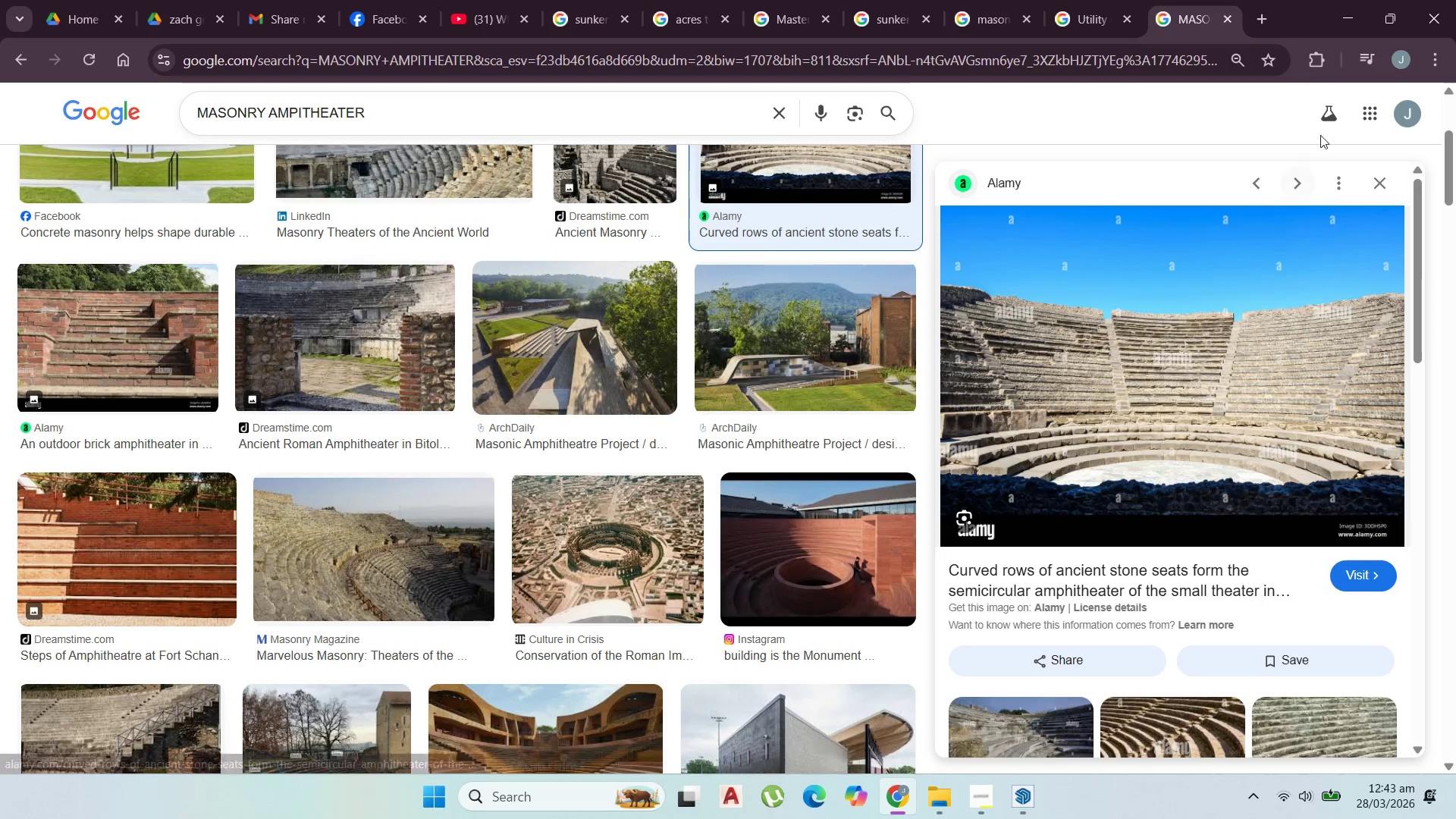 
left_click([1351, 2])
 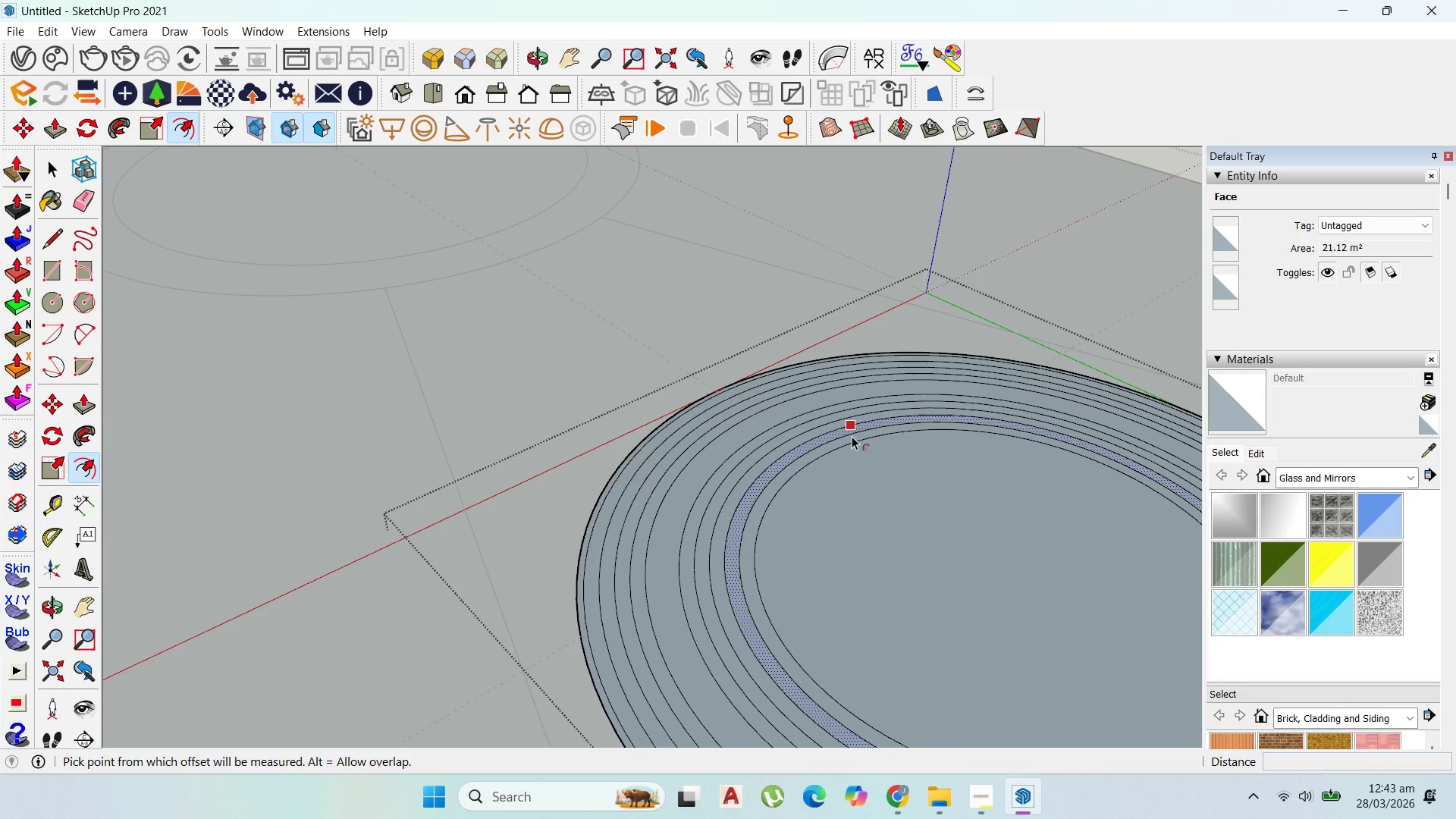 
scroll: coordinate [805, 464], scroll_direction: down, amount: 2.0
 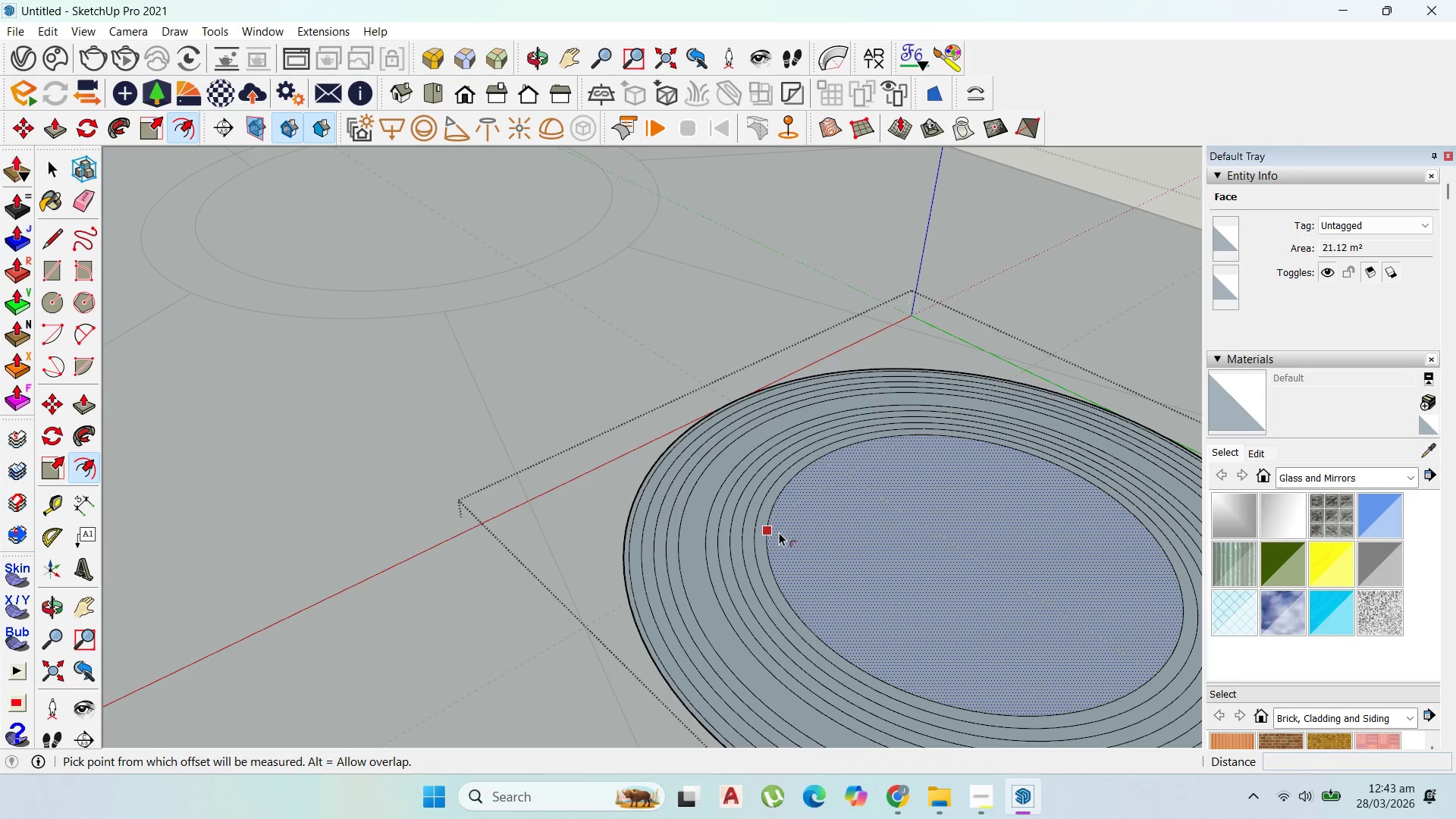 
left_click_drag(start_coordinate=[780, 532], to_coordinate=[789, 550])
 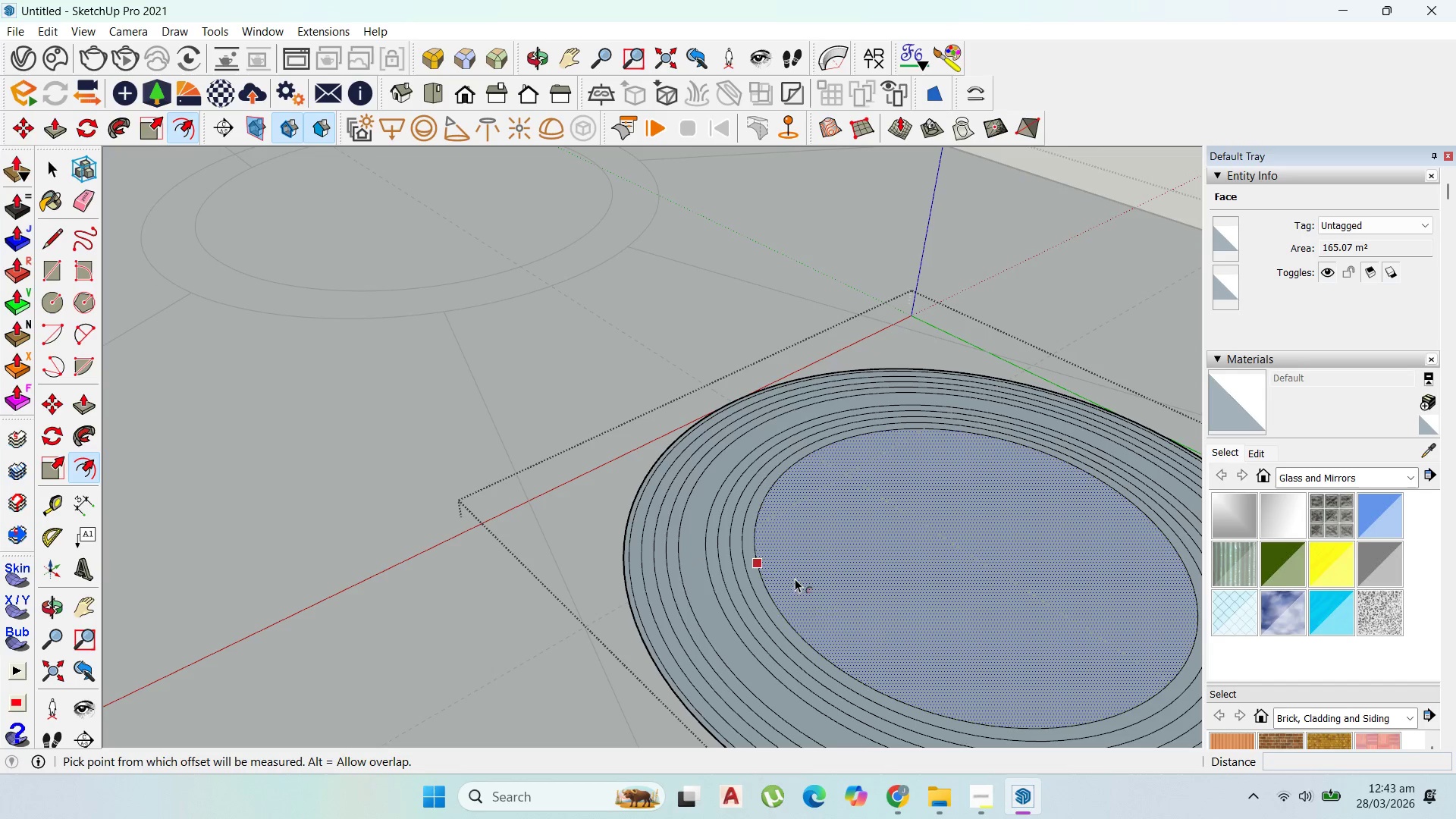 
key(Control+Z)